 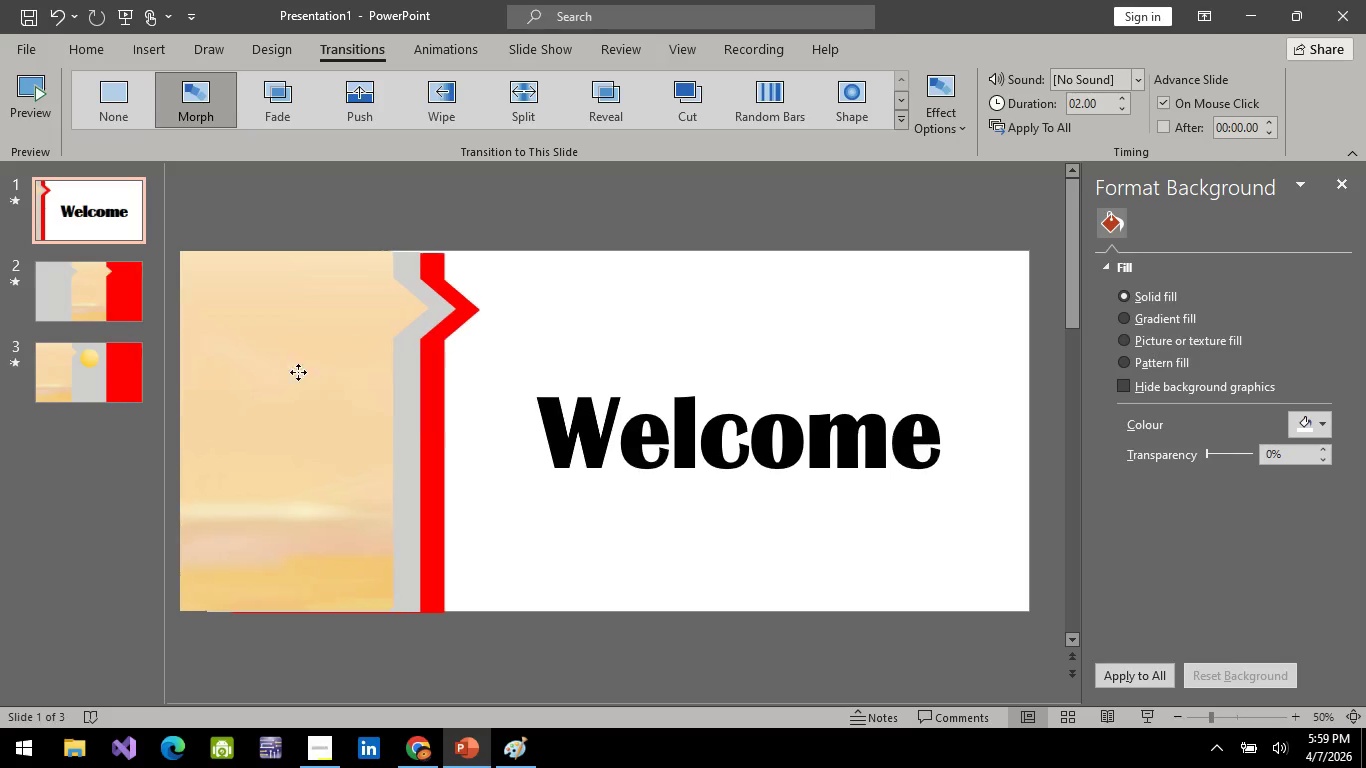 
left_click_drag(start_coordinate=[298, 372], to_coordinate=[306, 585])
 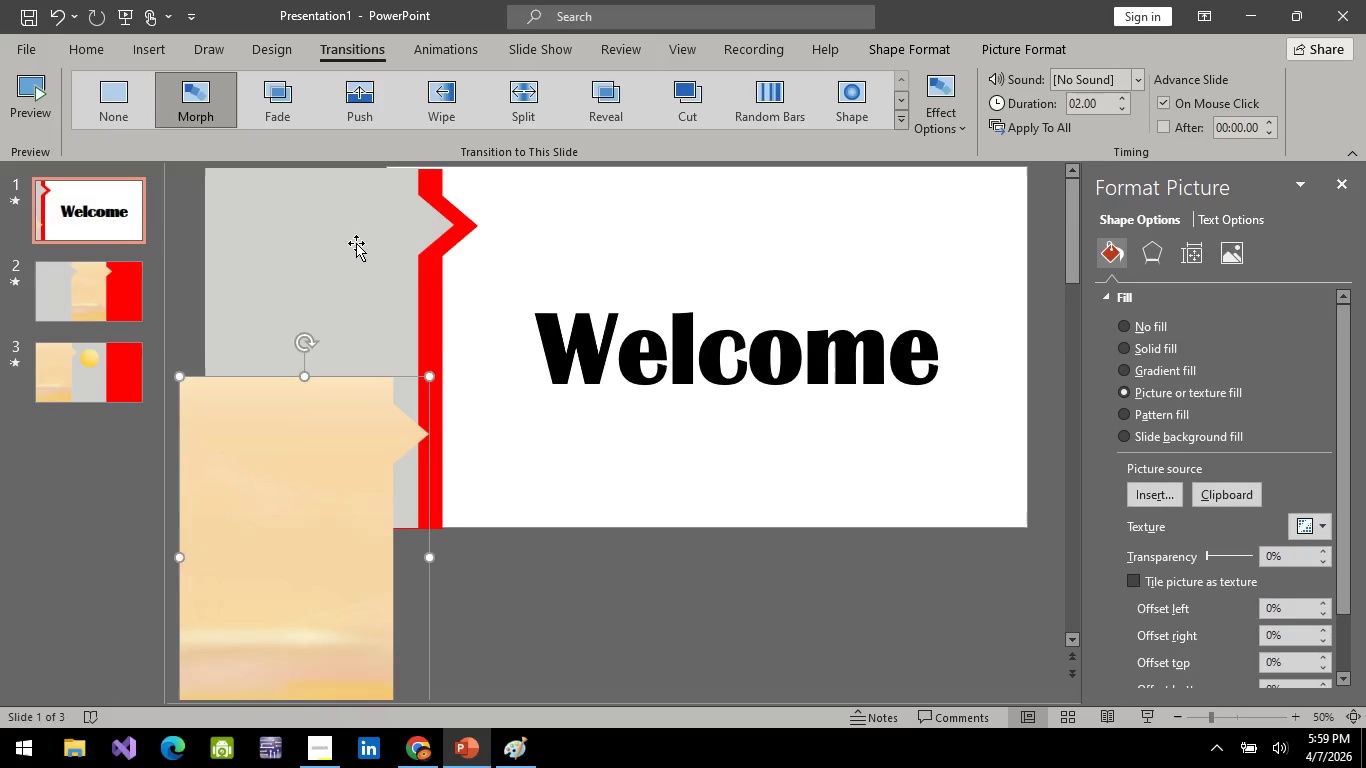 
left_click_drag(start_coordinate=[356, 243], to_coordinate=[340, 345])
 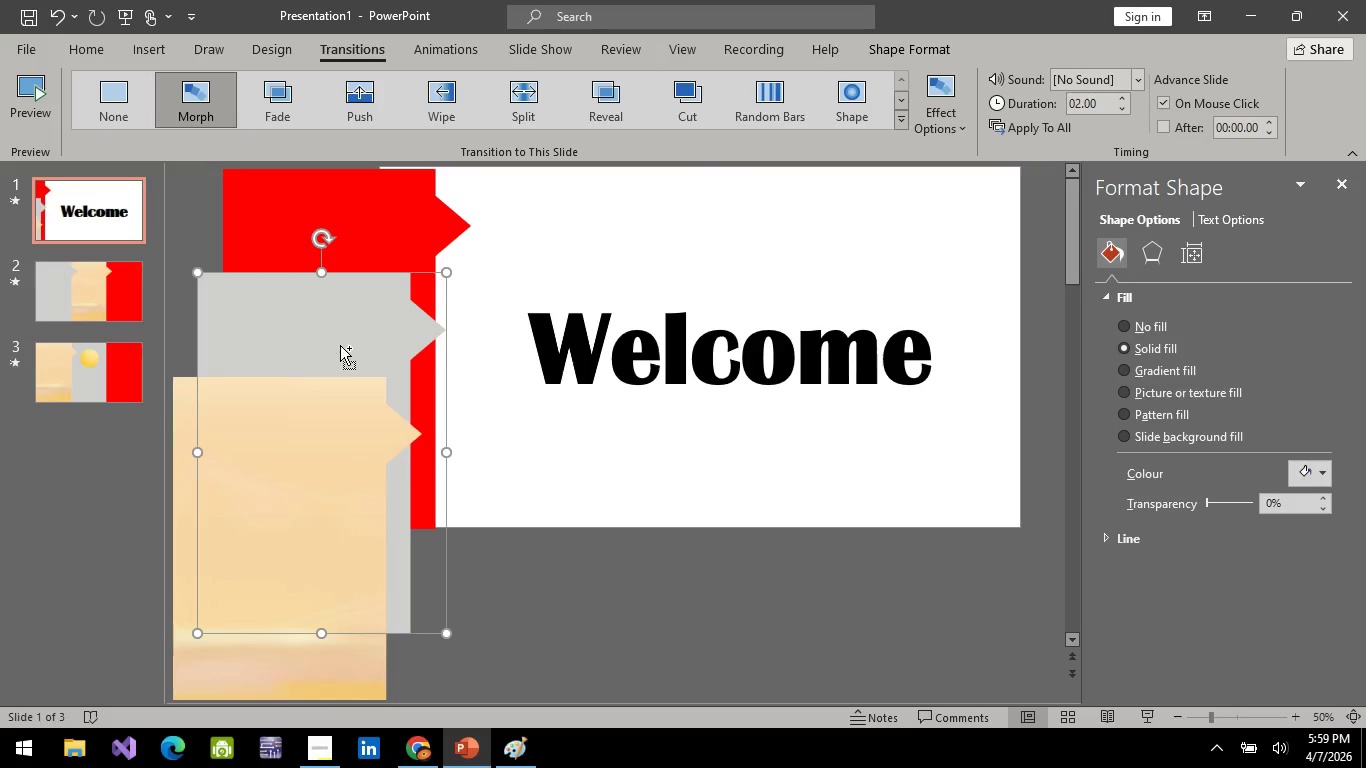 
hold_key(key=ControlLeft, duration=0.81)
 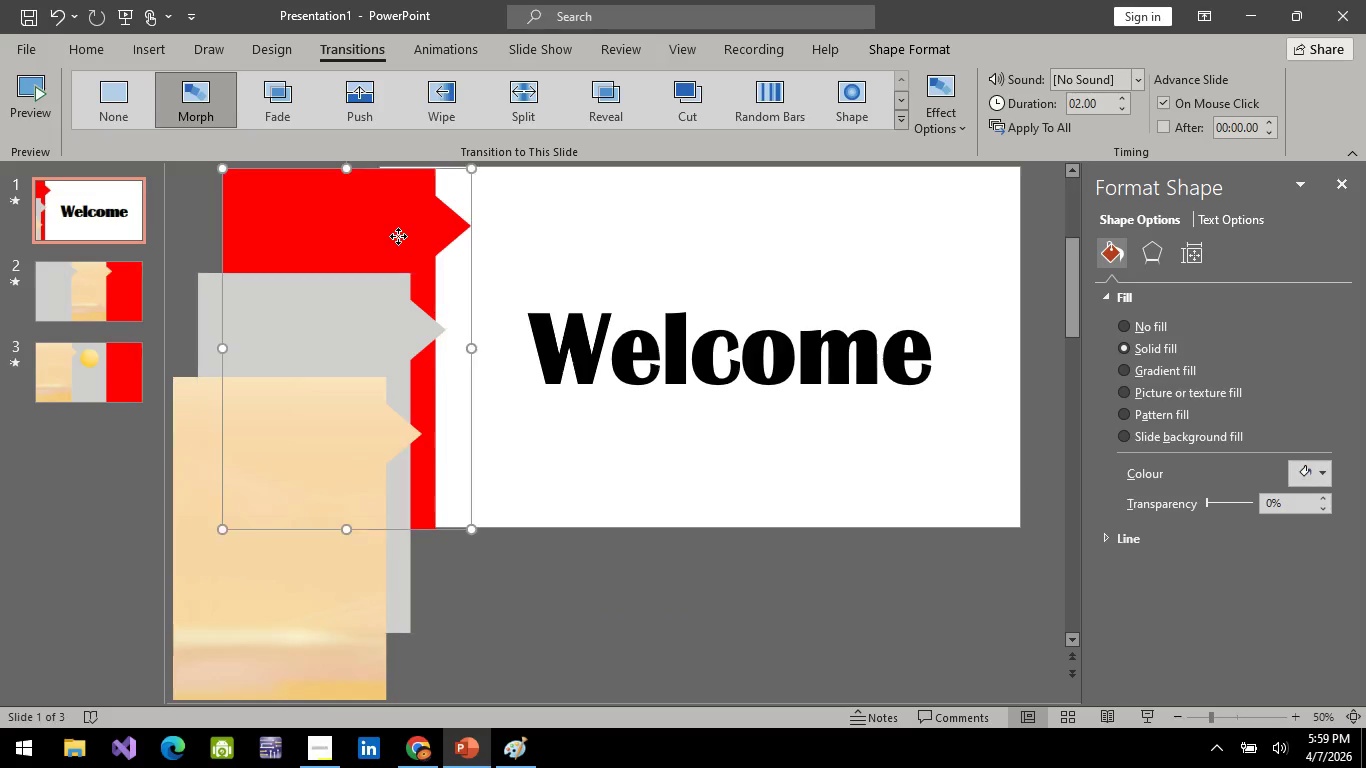 
left_click([398, 236])
 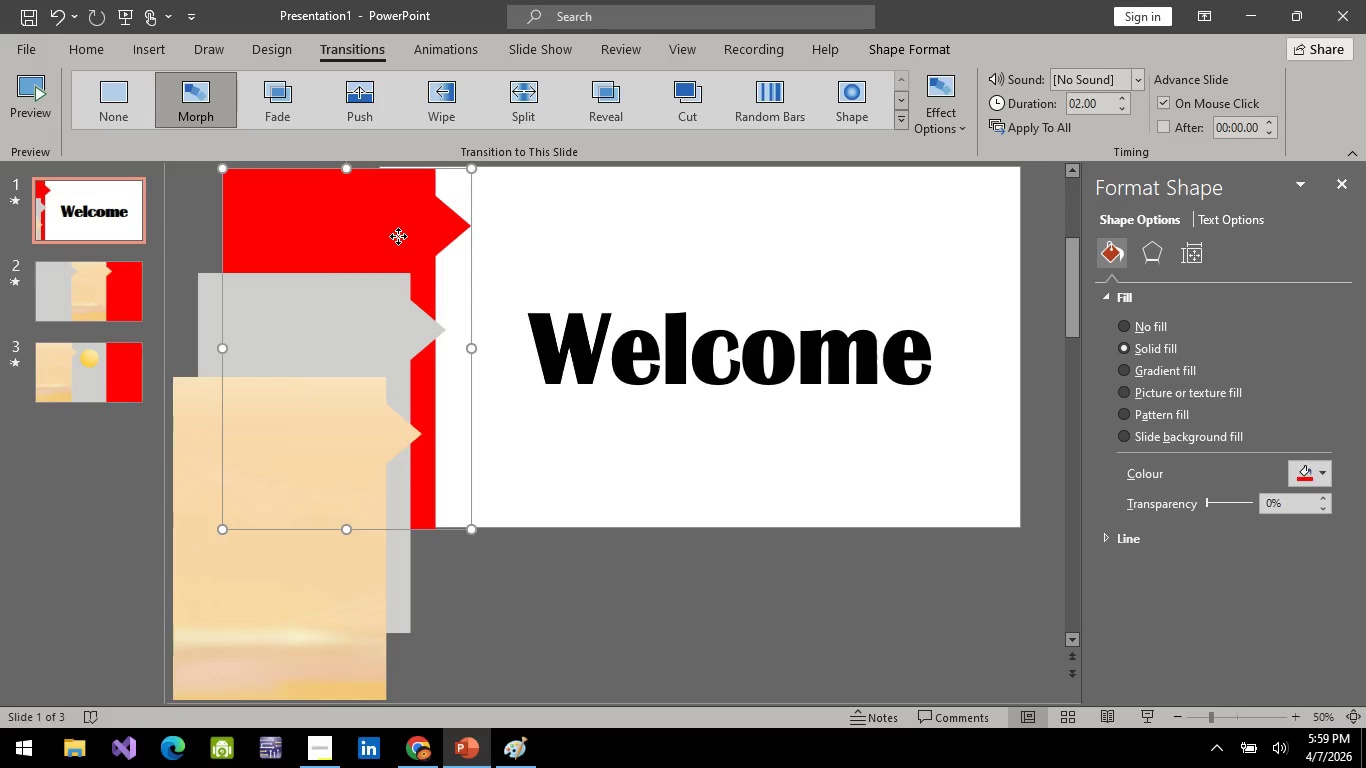 
left_click_drag(start_coordinate=[398, 236], to_coordinate=[399, 231])
 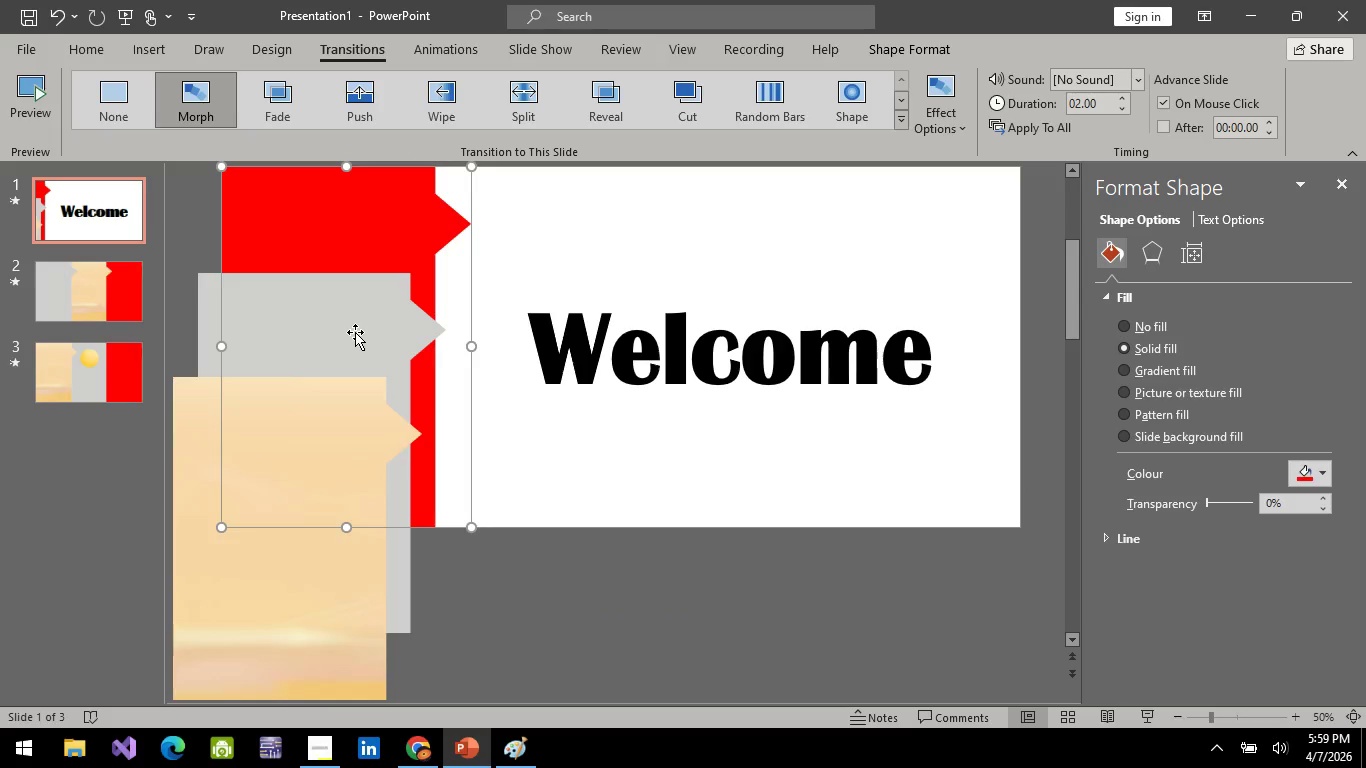 
left_click([355, 331])
 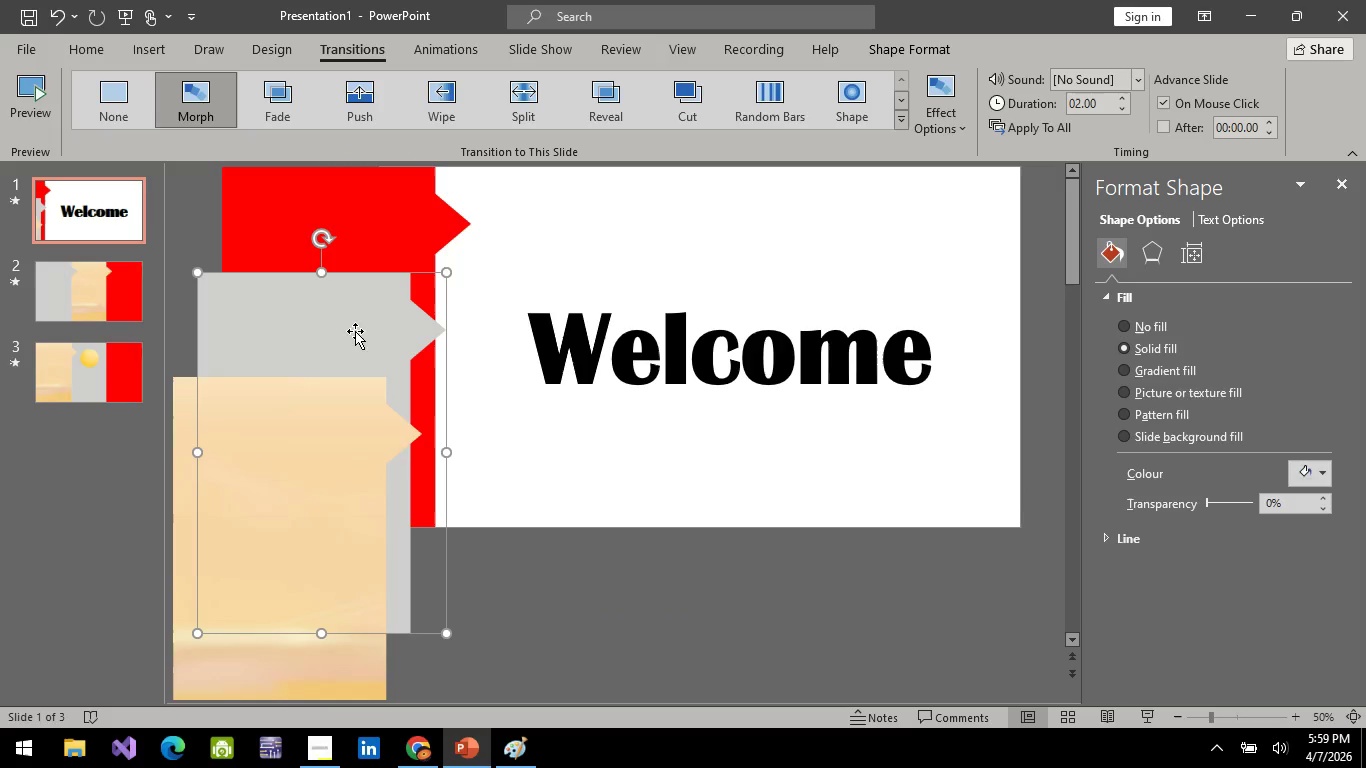 
hold_key(key=ControlLeft, duration=0.56)
 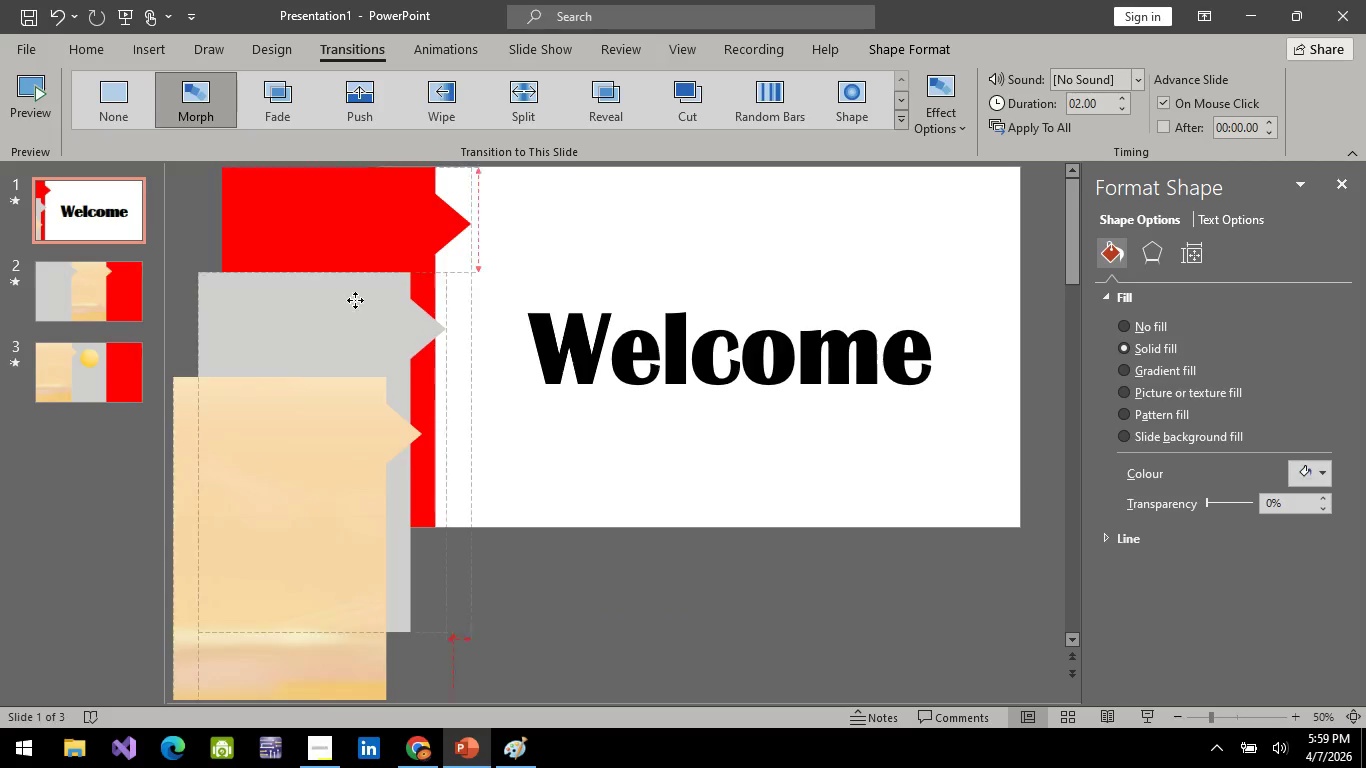 
left_click_drag(start_coordinate=[355, 331], to_coordinate=[373, 225])
 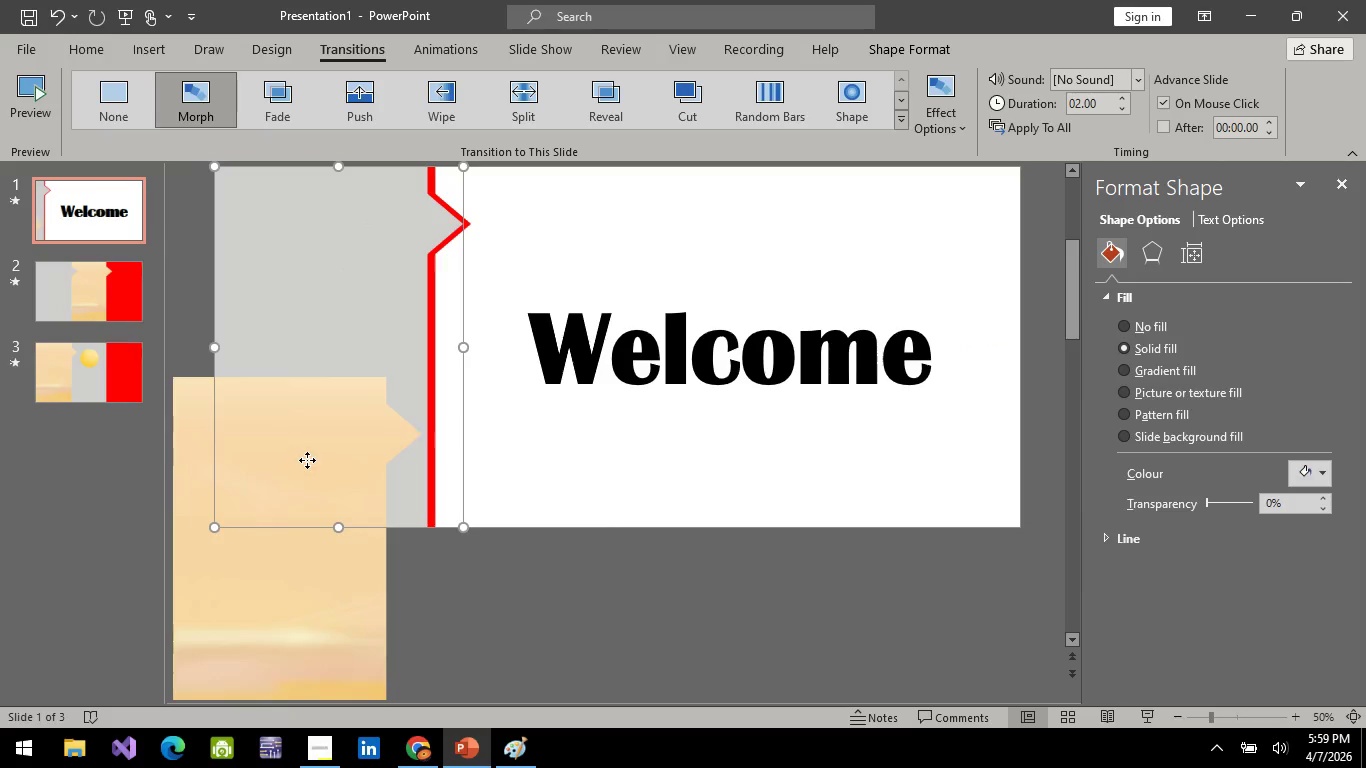 
left_click([307, 460])
 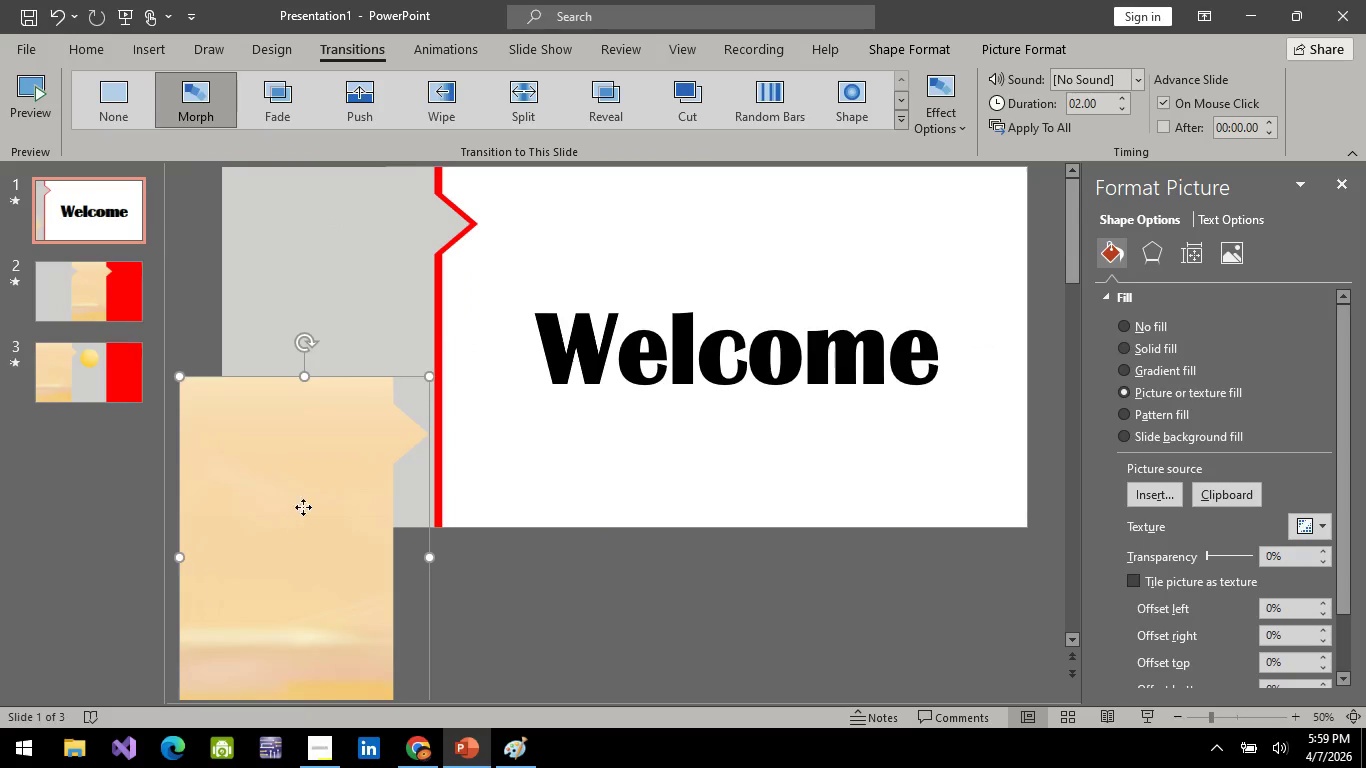 
left_click_drag(start_coordinate=[298, 521], to_coordinate=[322, 307])
 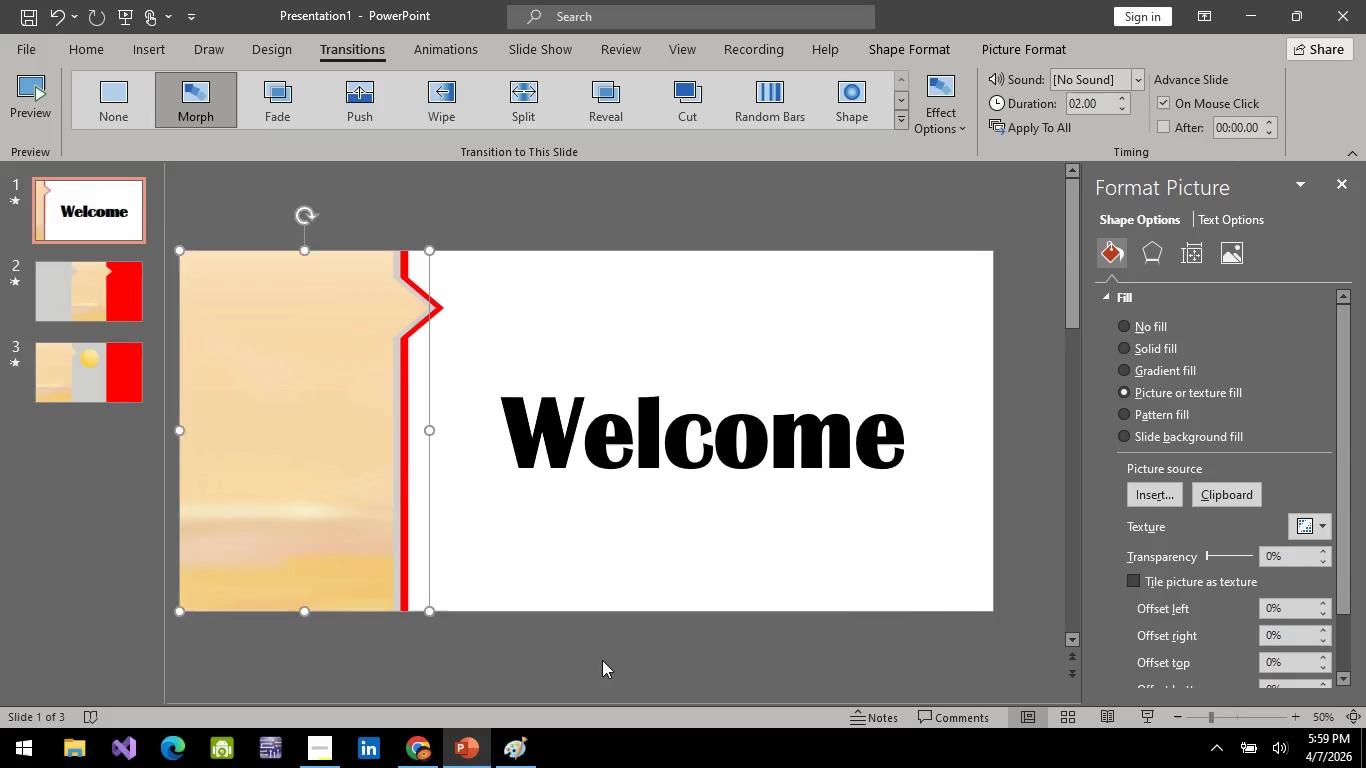 
left_click([602, 660])
 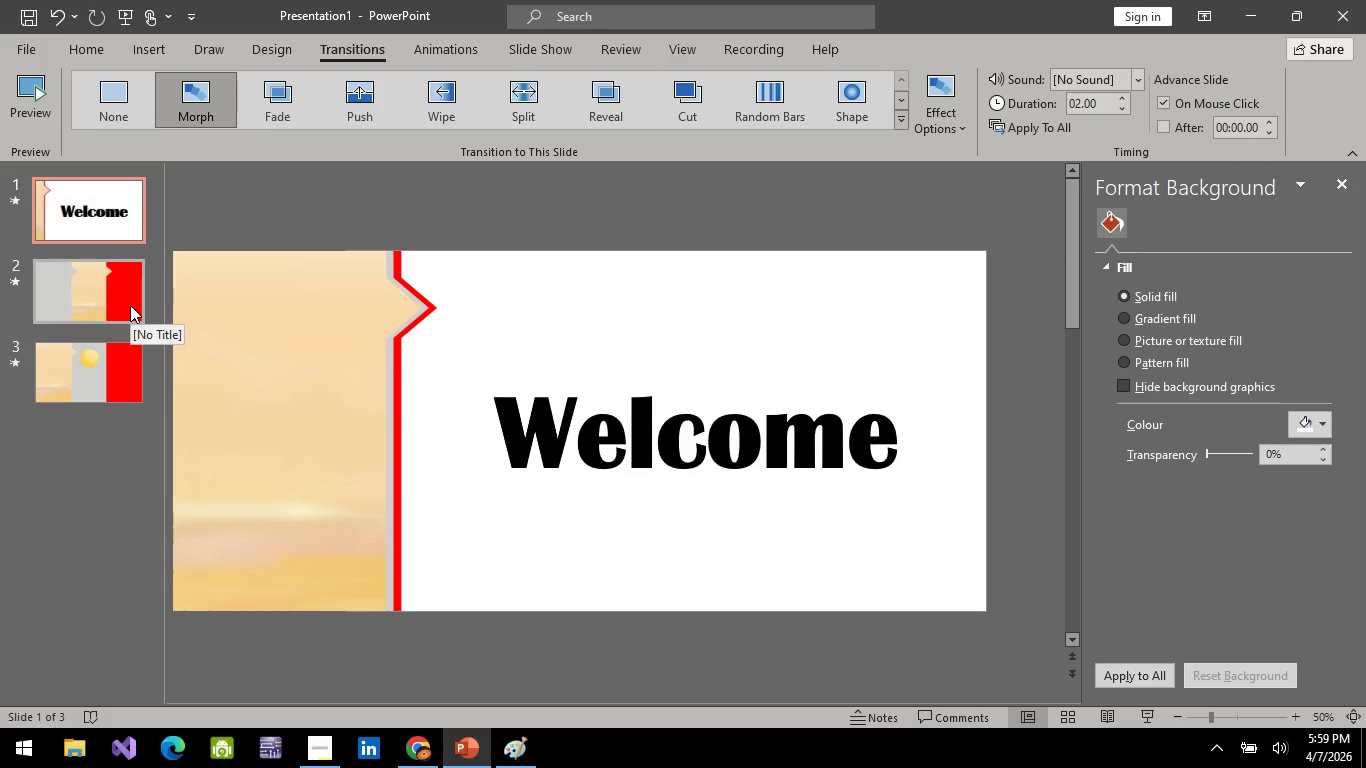 
left_click([130, 305])
 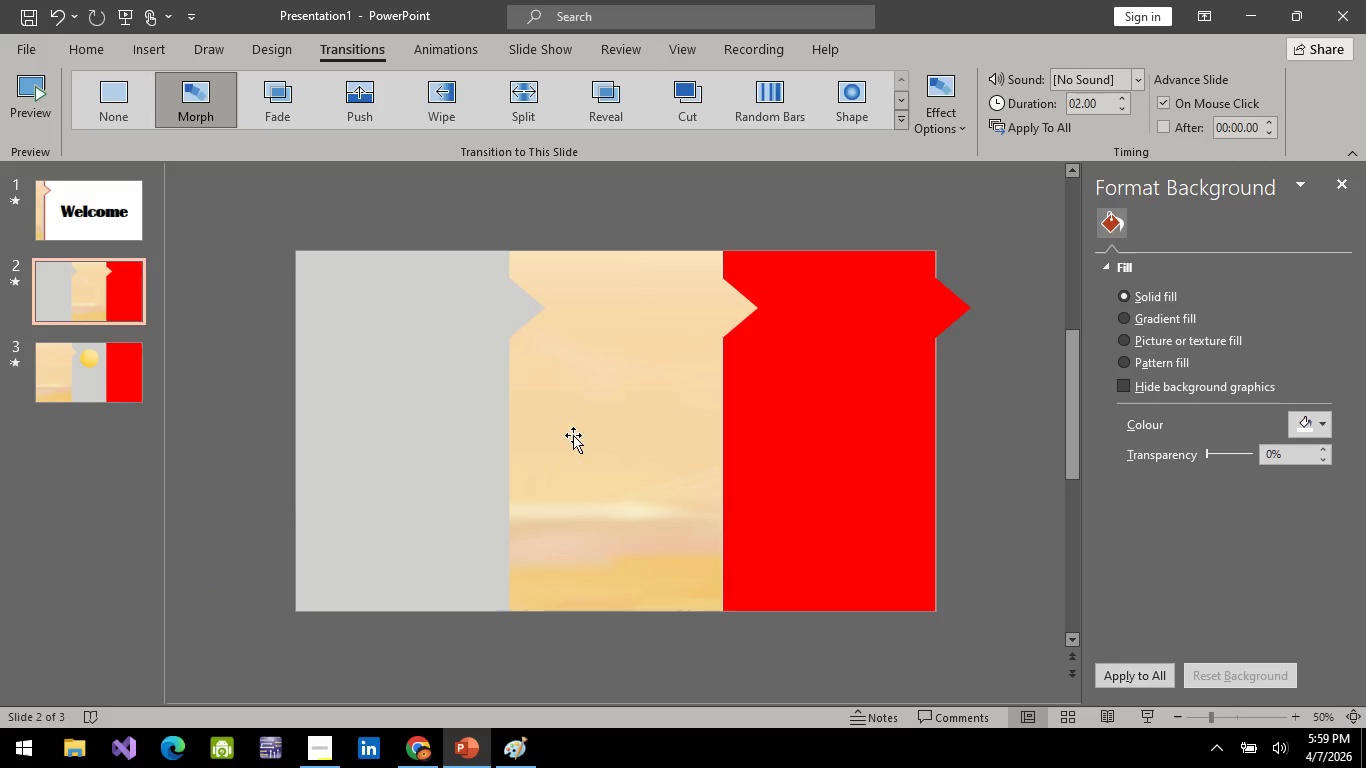 
left_click_drag(start_coordinate=[592, 443], to_coordinate=[321, 431])
 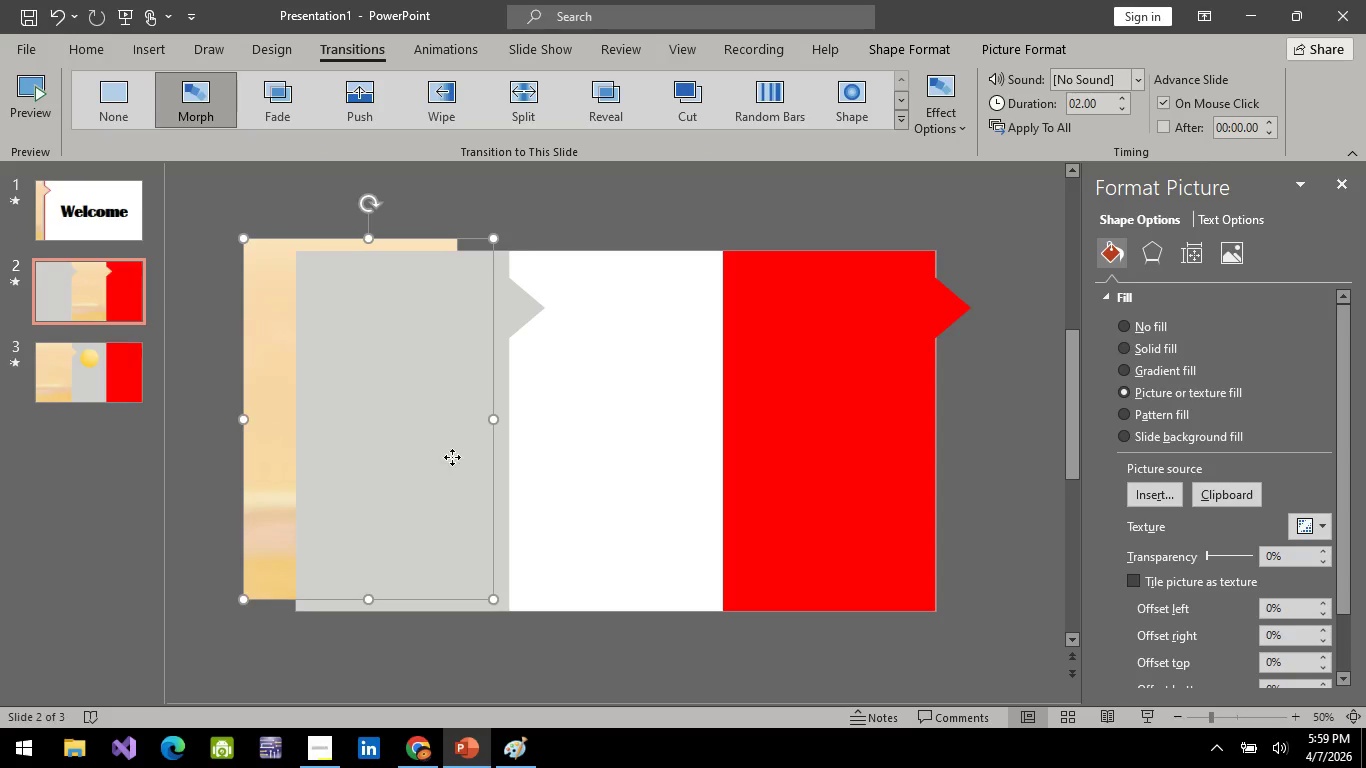 
left_click([452, 457])
 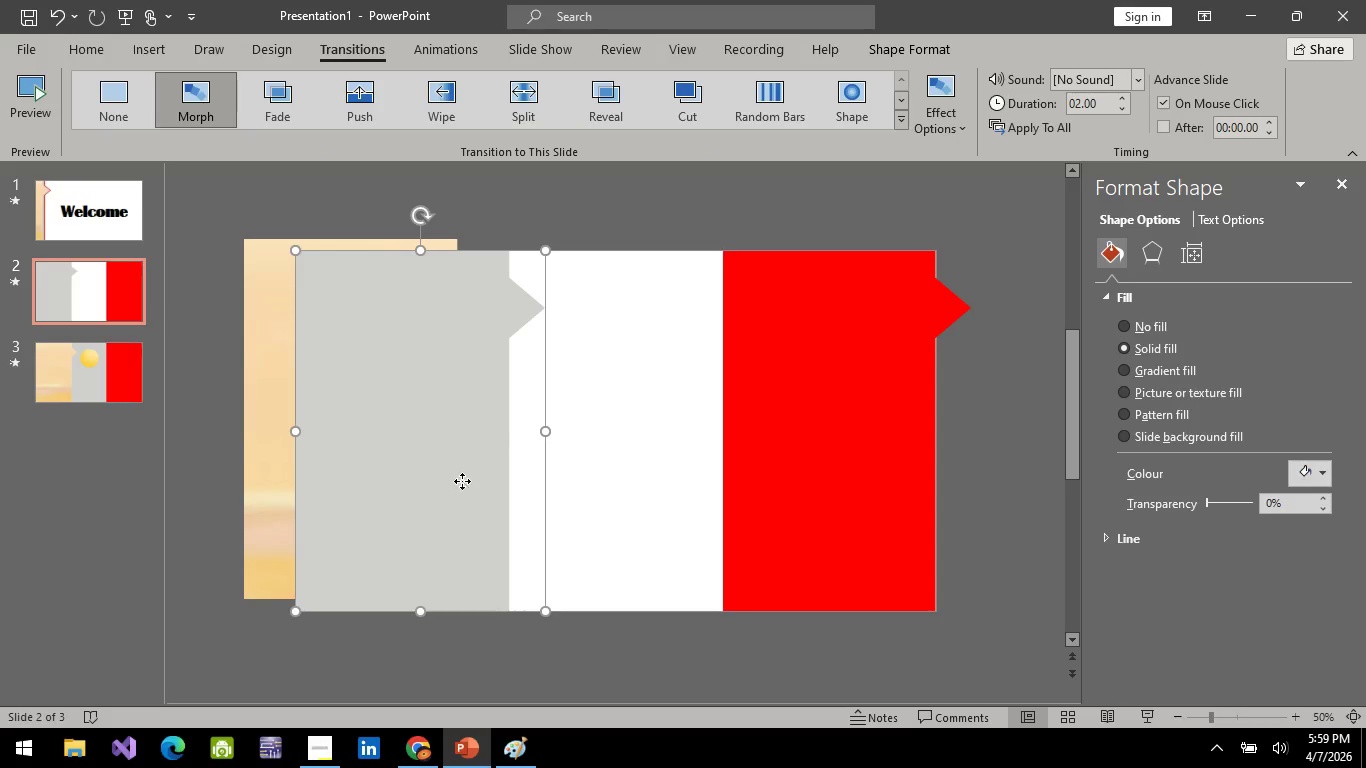 
left_click_drag(start_coordinate=[462, 481], to_coordinate=[674, 484])
 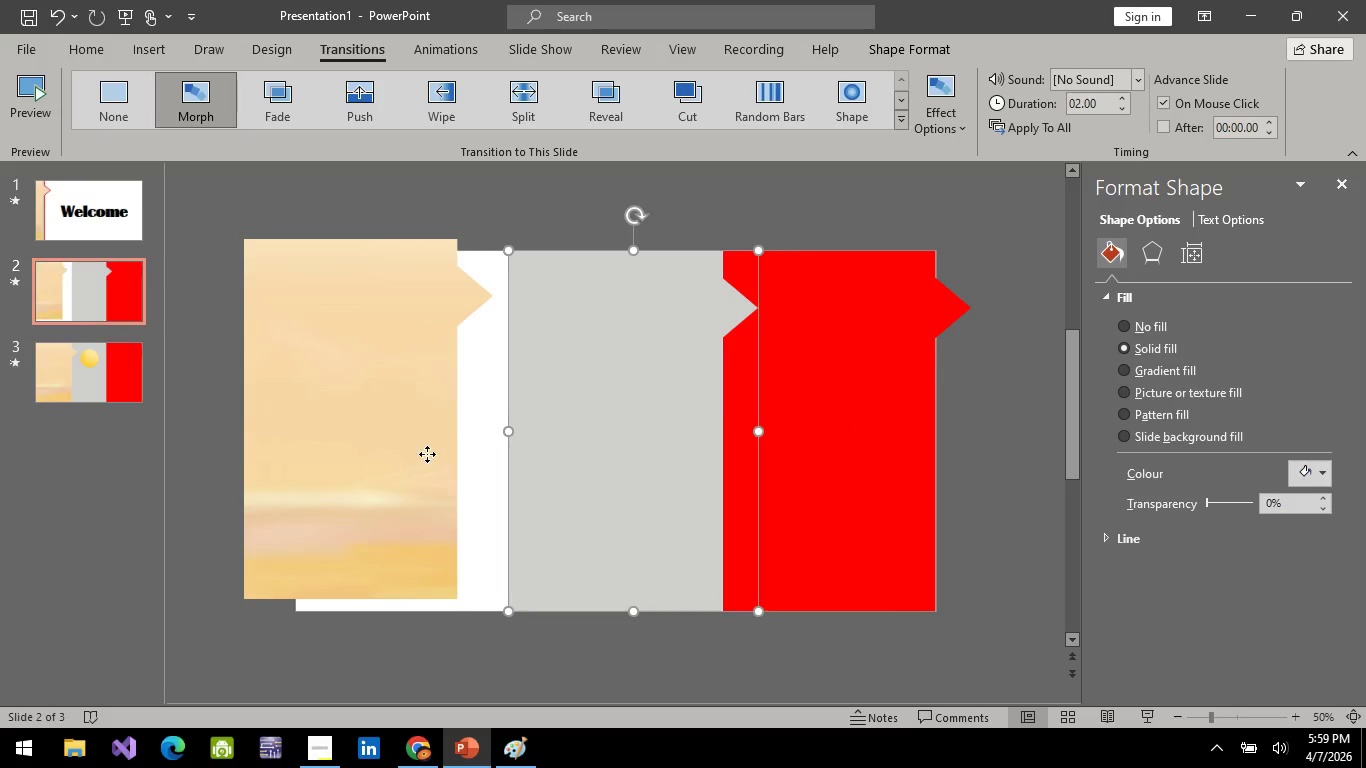 
left_click_drag(start_coordinate=[427, 454], to_coordinate=[405, 455])
 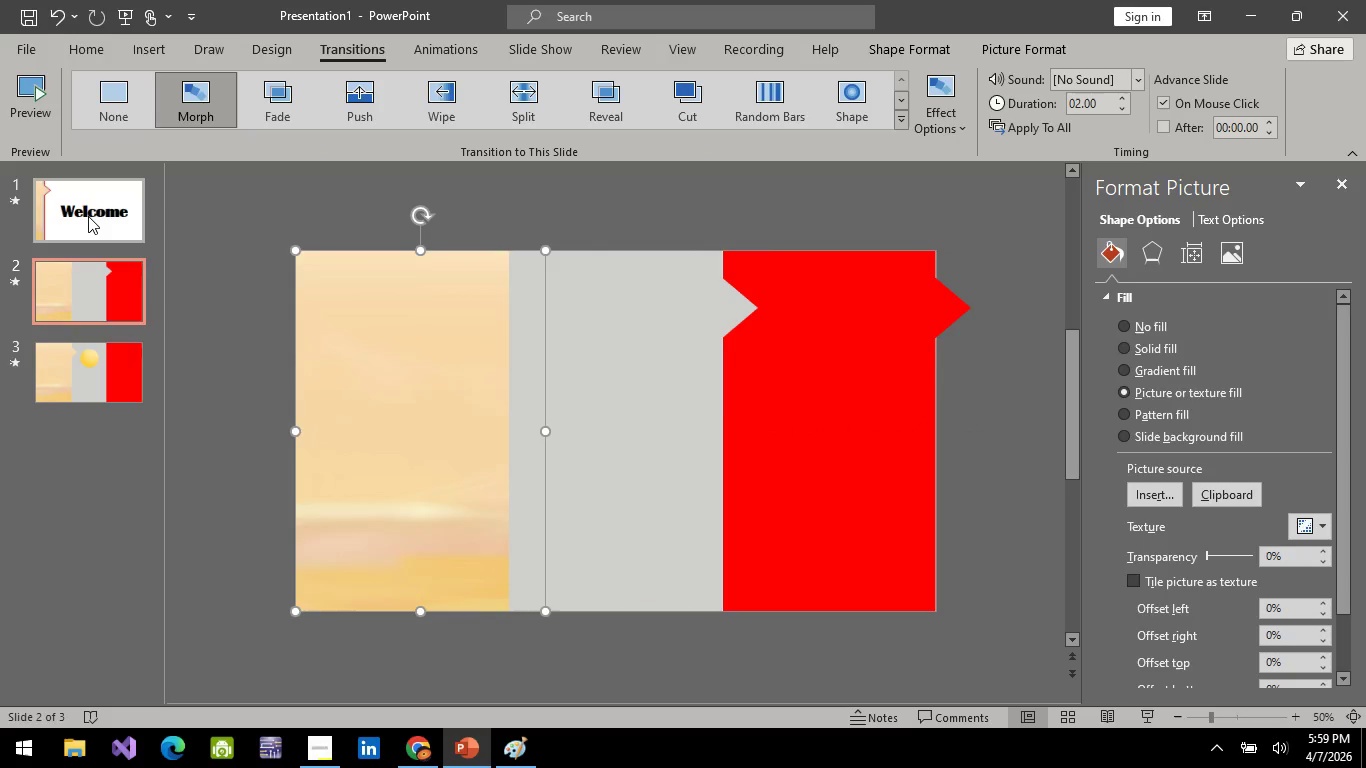 
left_click([88, 216])
 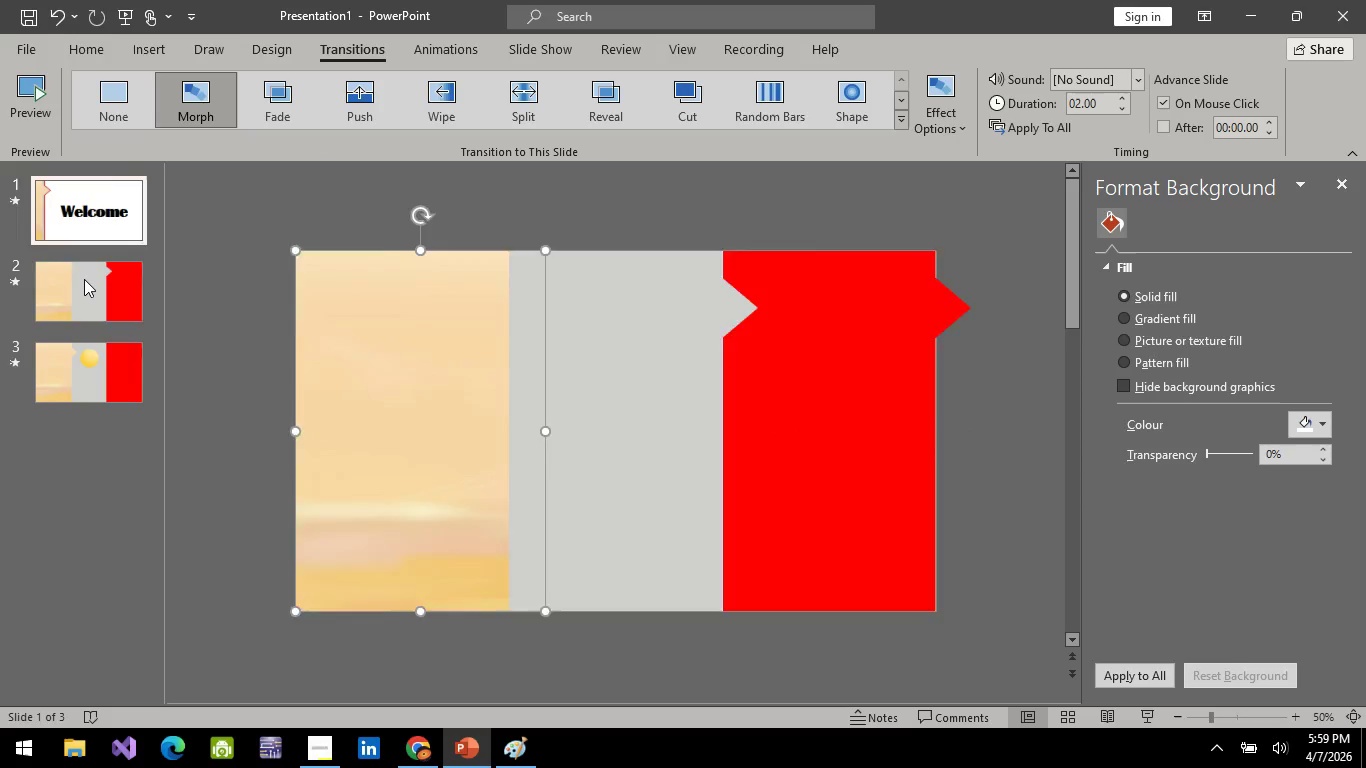 
hold_key(key=ControlLeft, duration=0.95)
left_click([83, 284])
 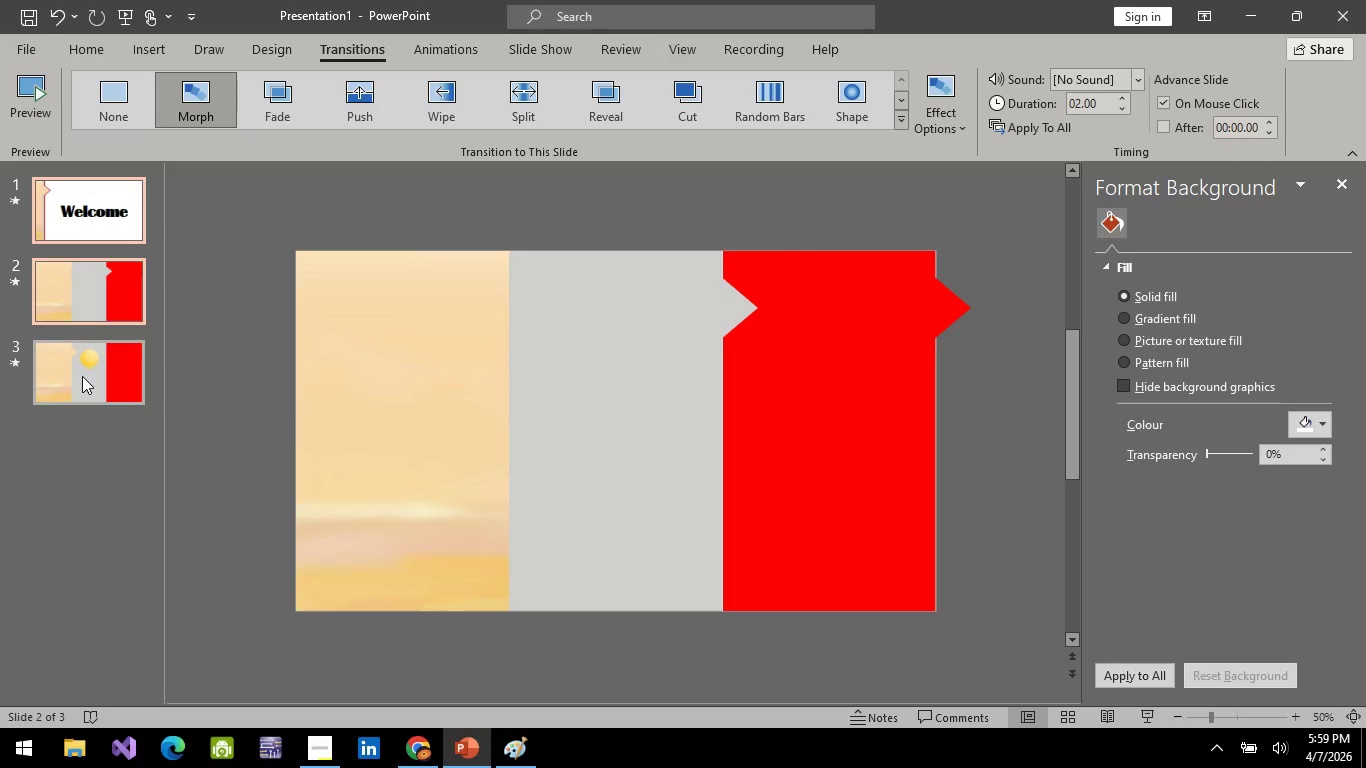 
double_click([82, 376])
 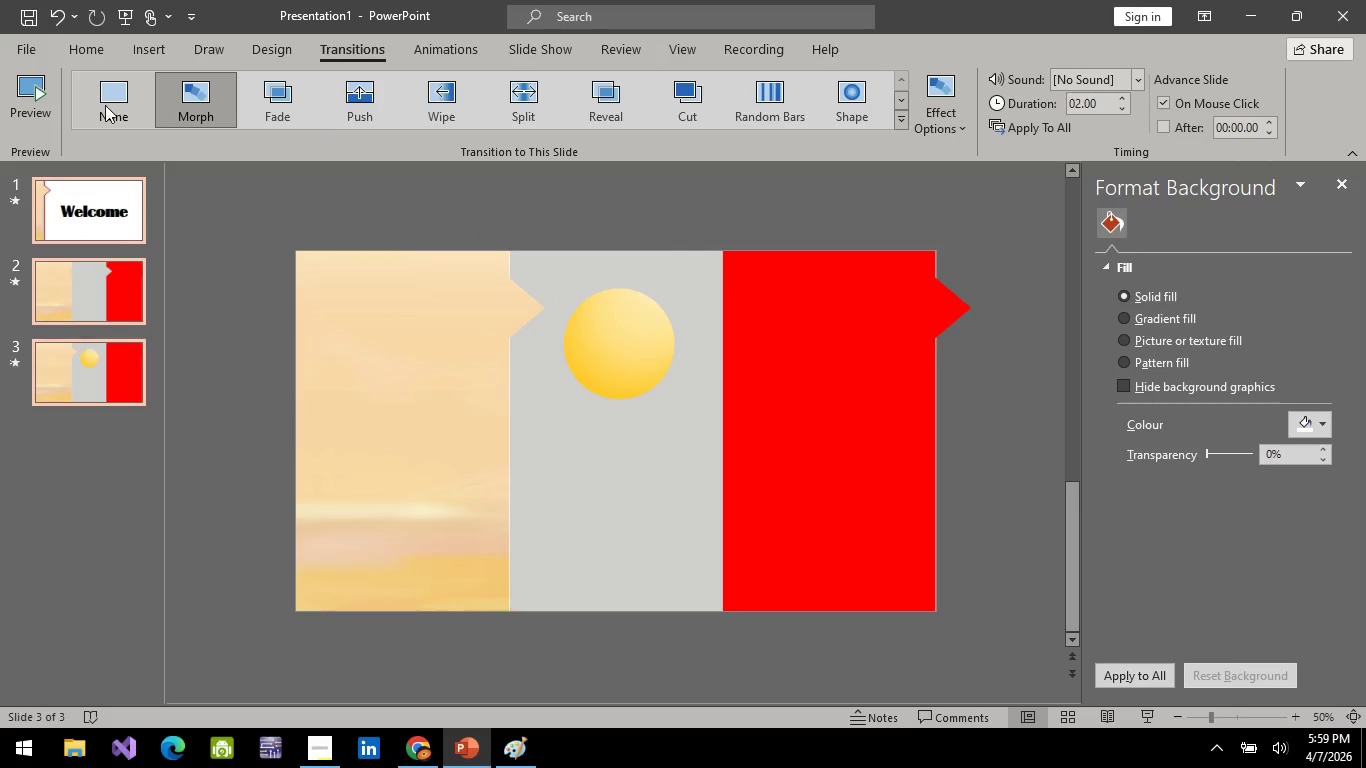 
left_click([105, 105])
 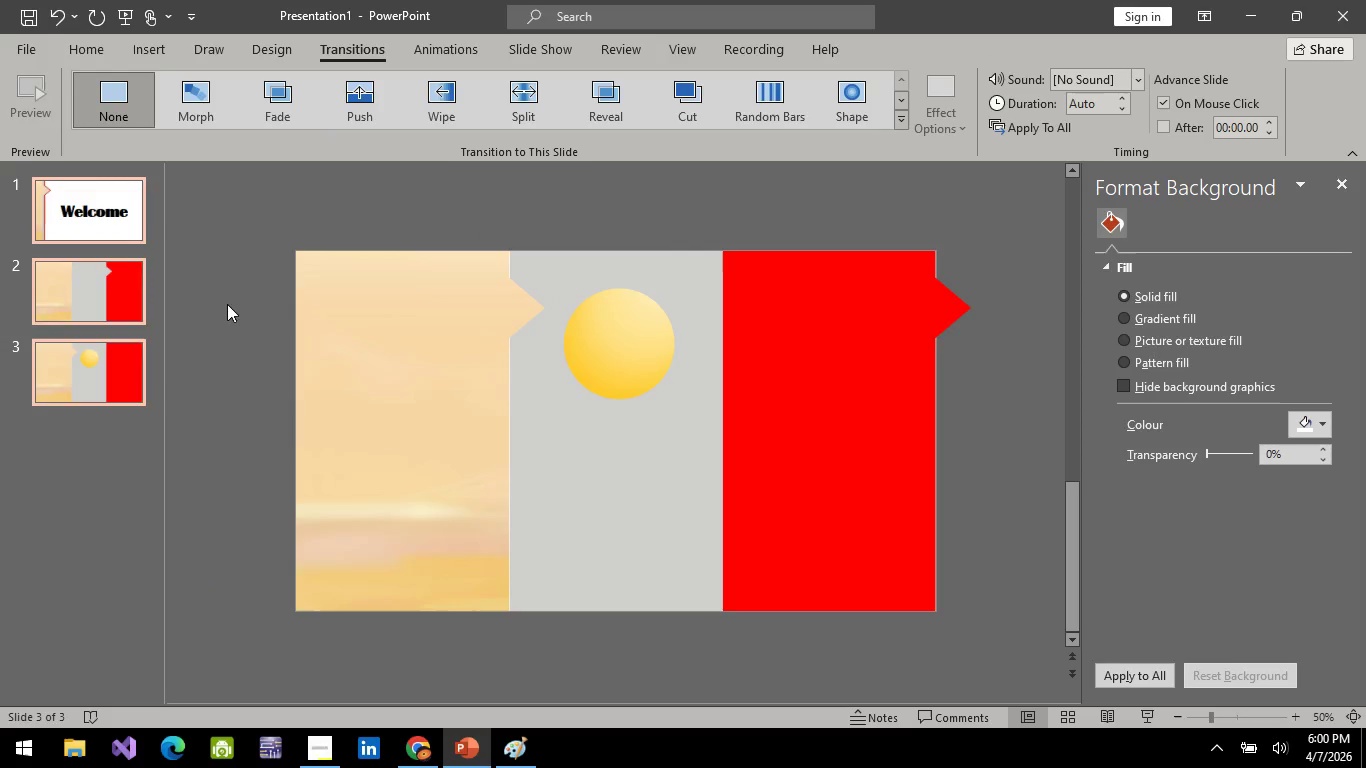 
left_click([248, 242])
 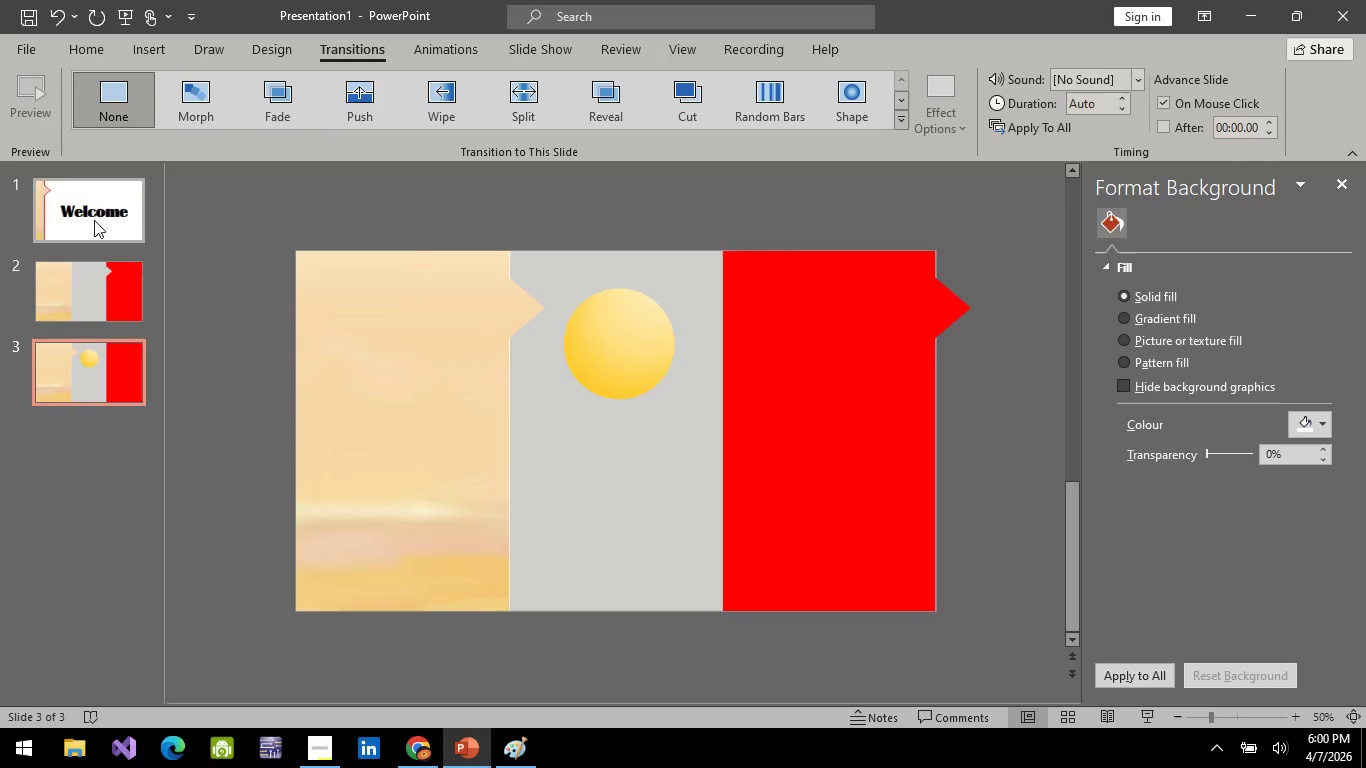 
hold_key(key=ControlLeft, duration=1.25)
left_click([94, 220])
 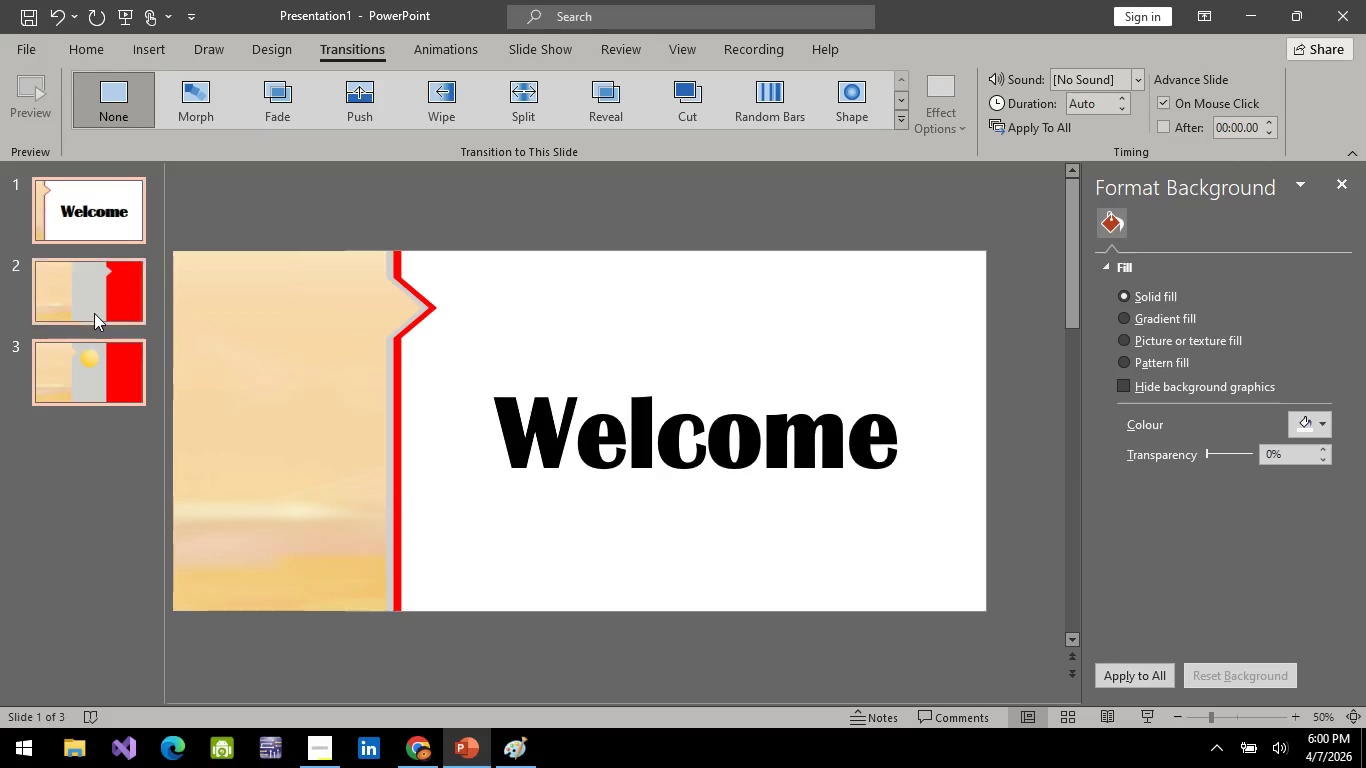 
double_click([94, 313])
 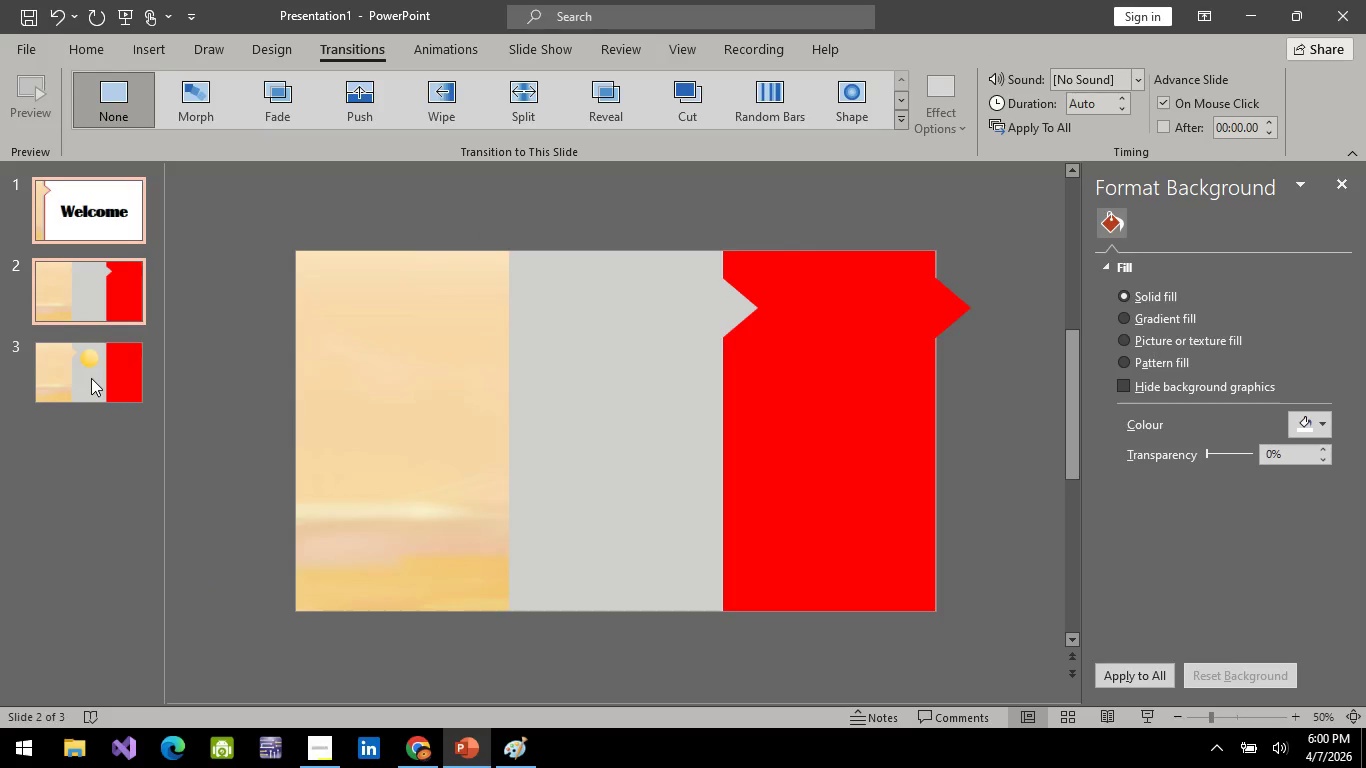 
left_click([91, 378])
 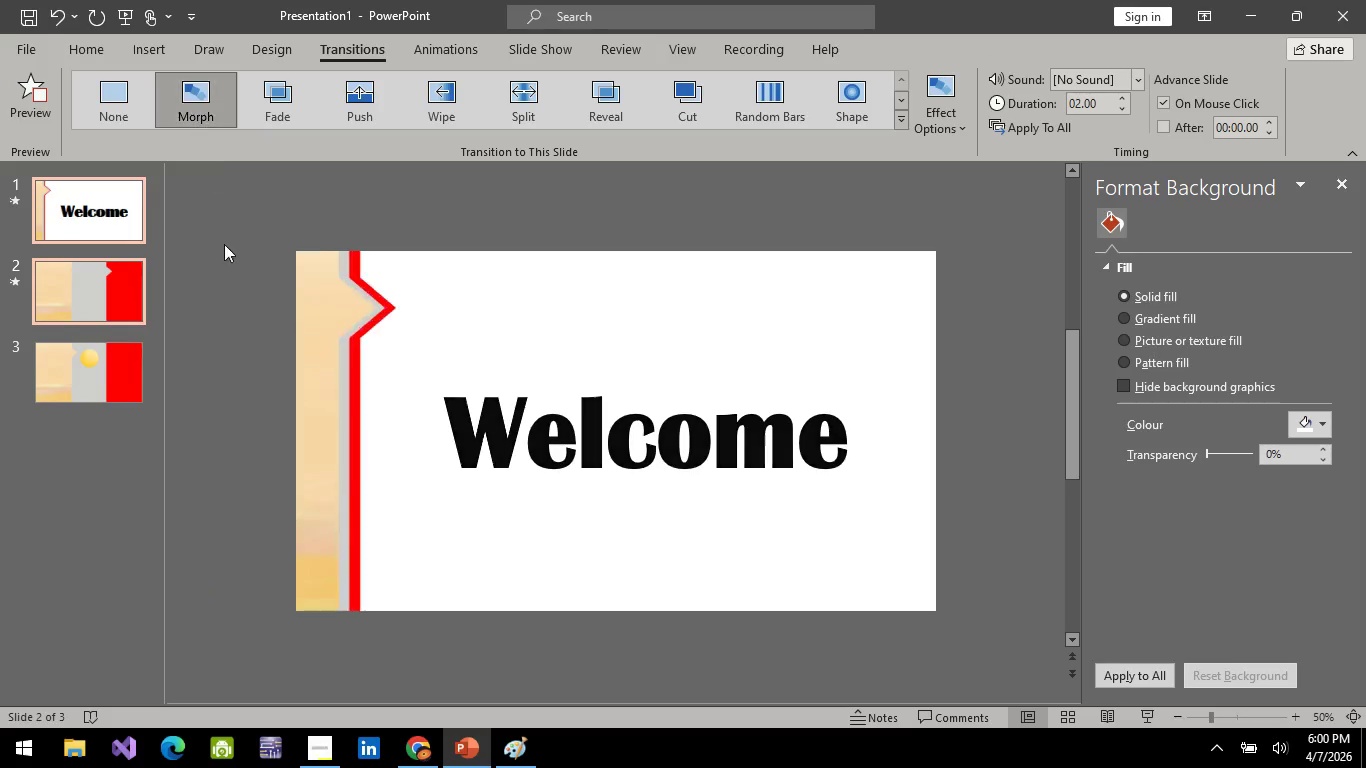 
double_click([230, 276])
 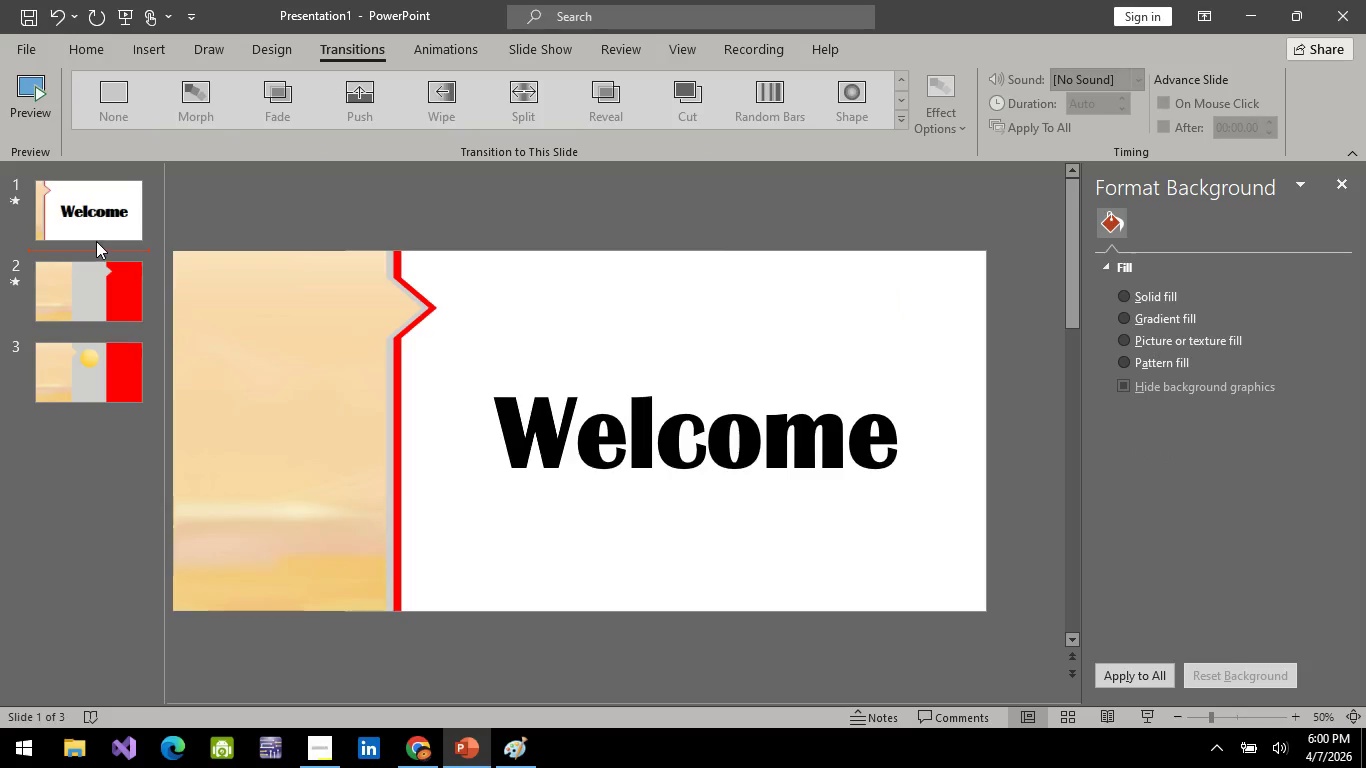 
left_click([96, 210])
 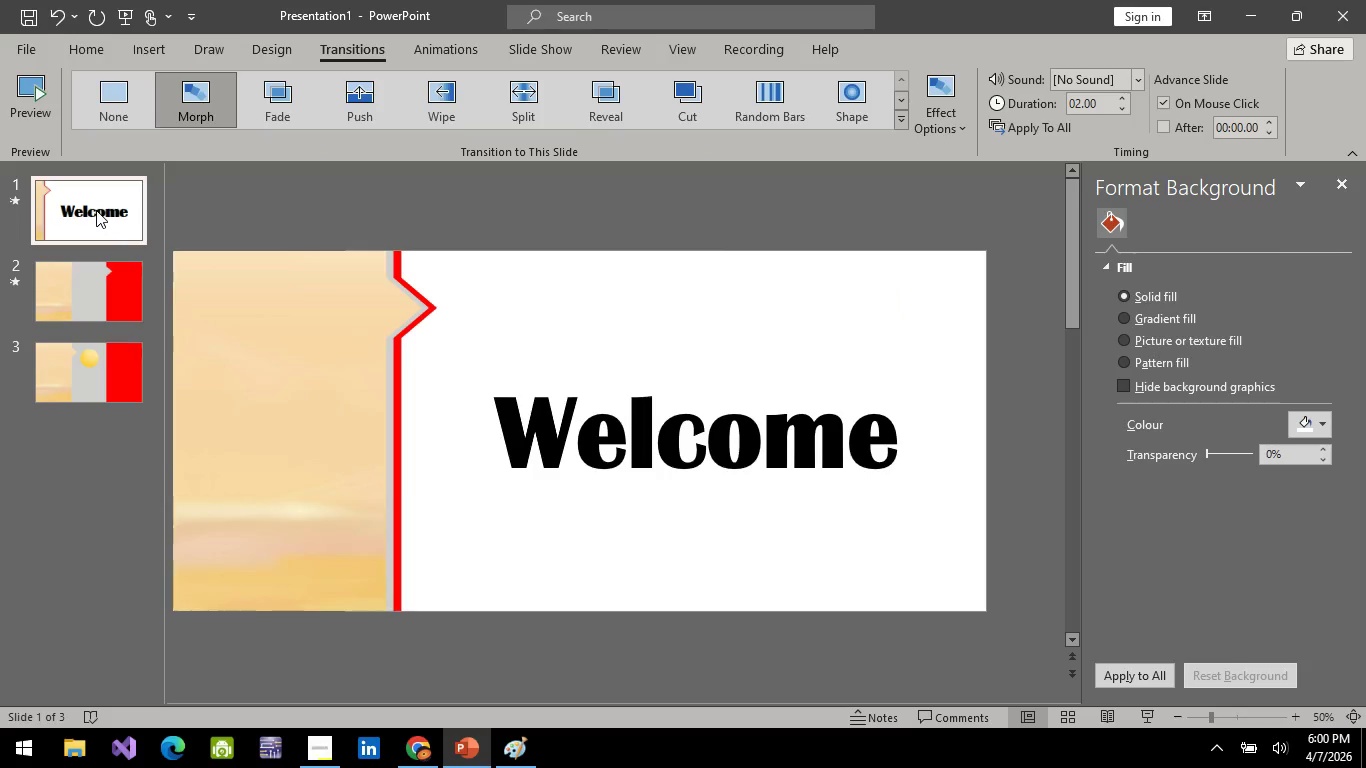 
key(F6)
 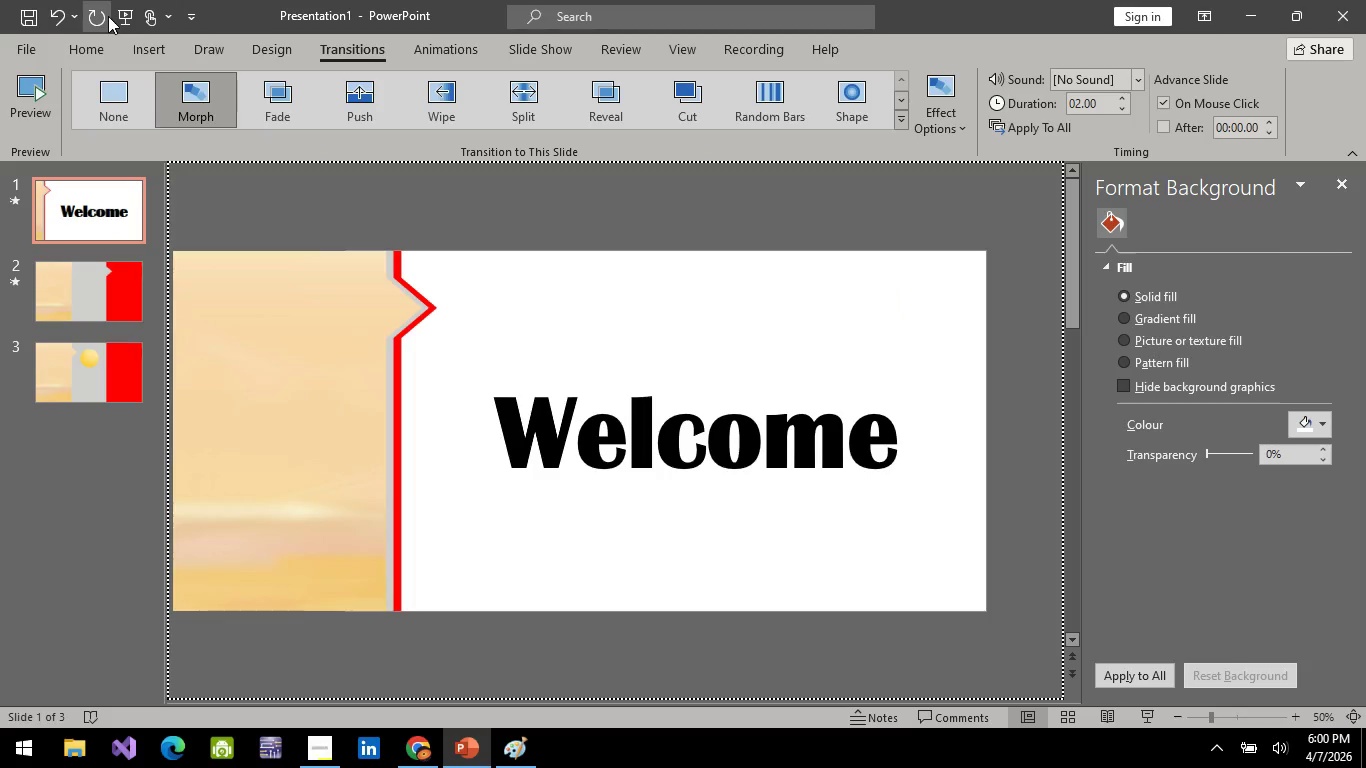 
left_click([116, 13])
 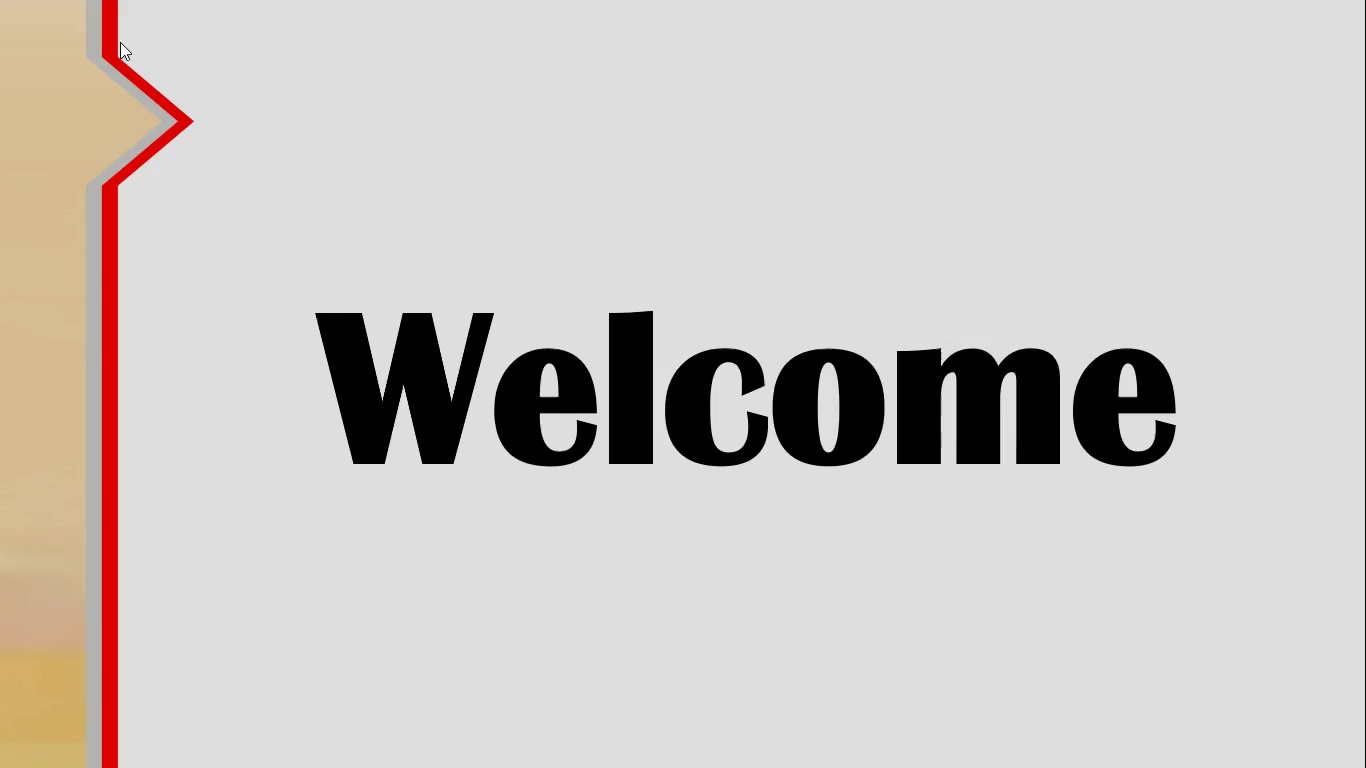 
key(Space)
 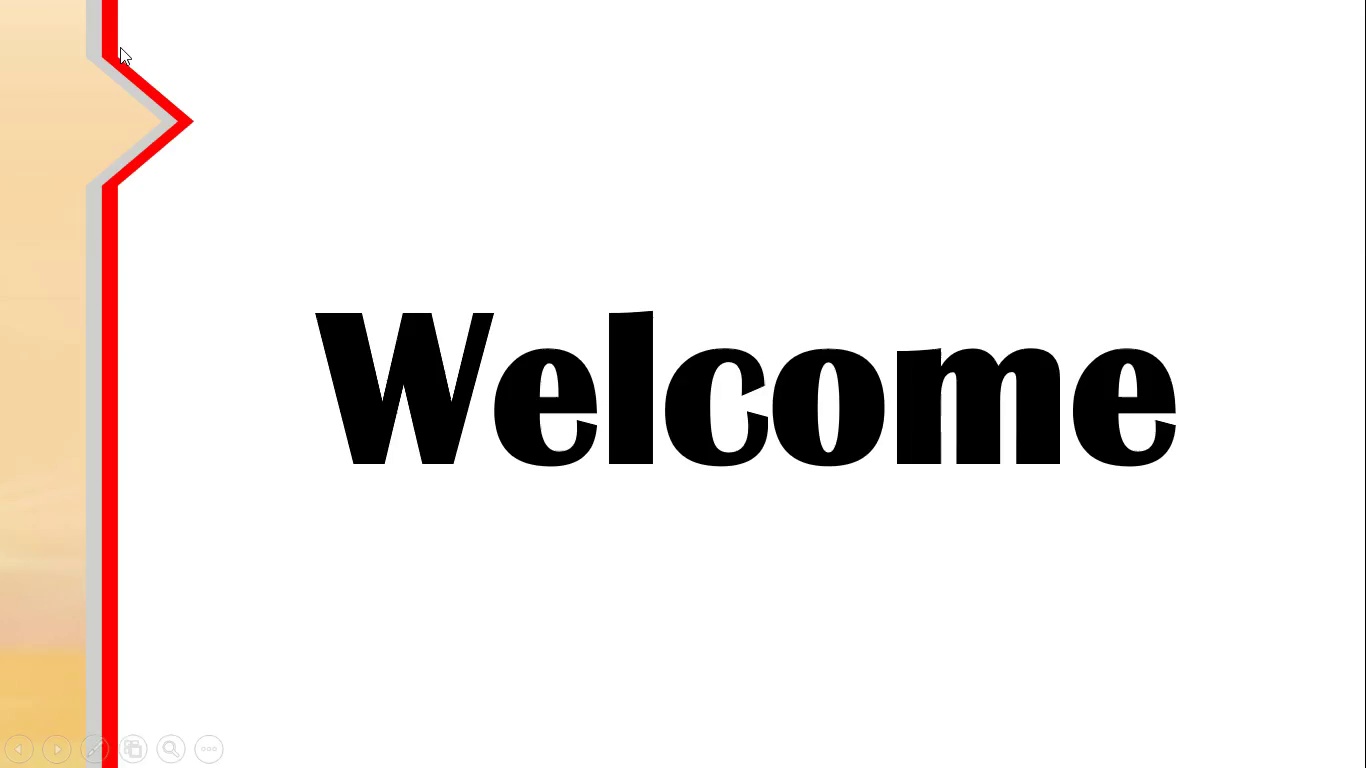 
key(Space)
 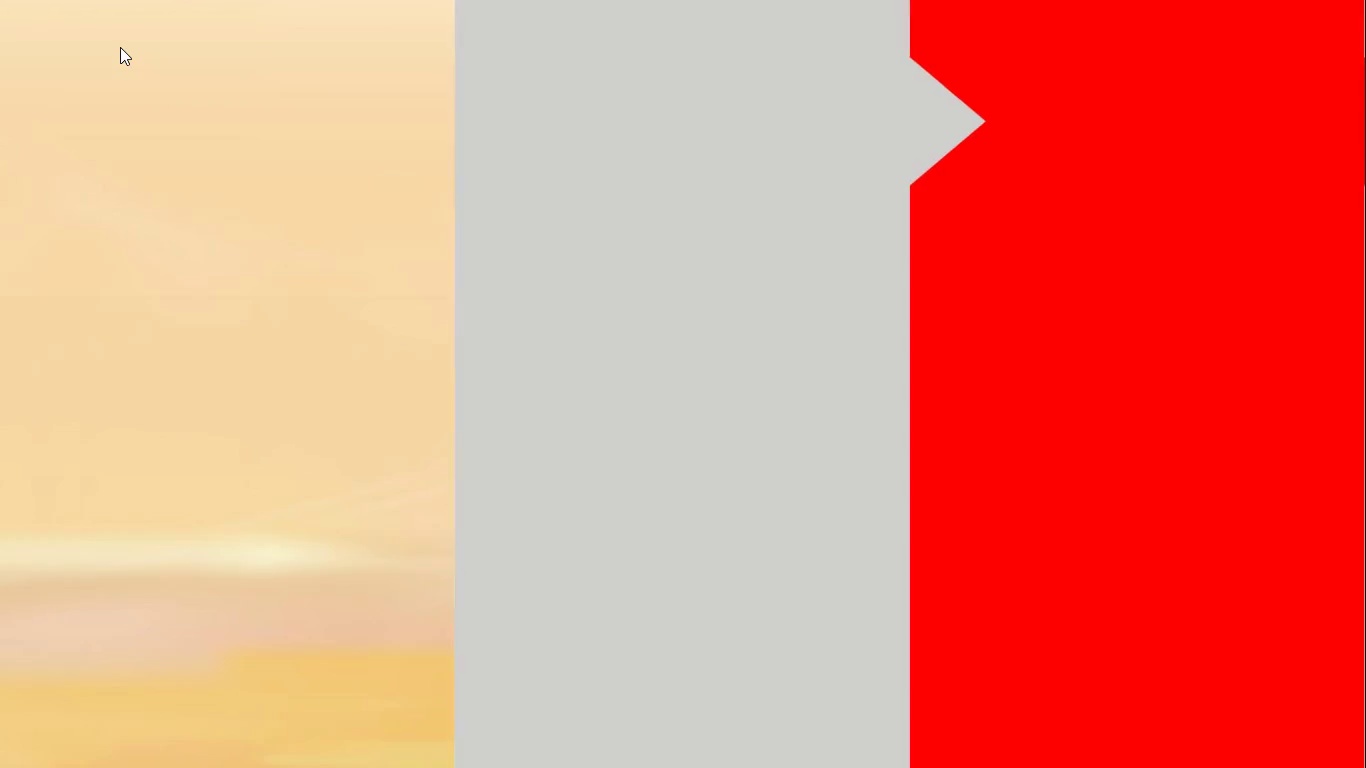 
key(Alt+AltLeft)
 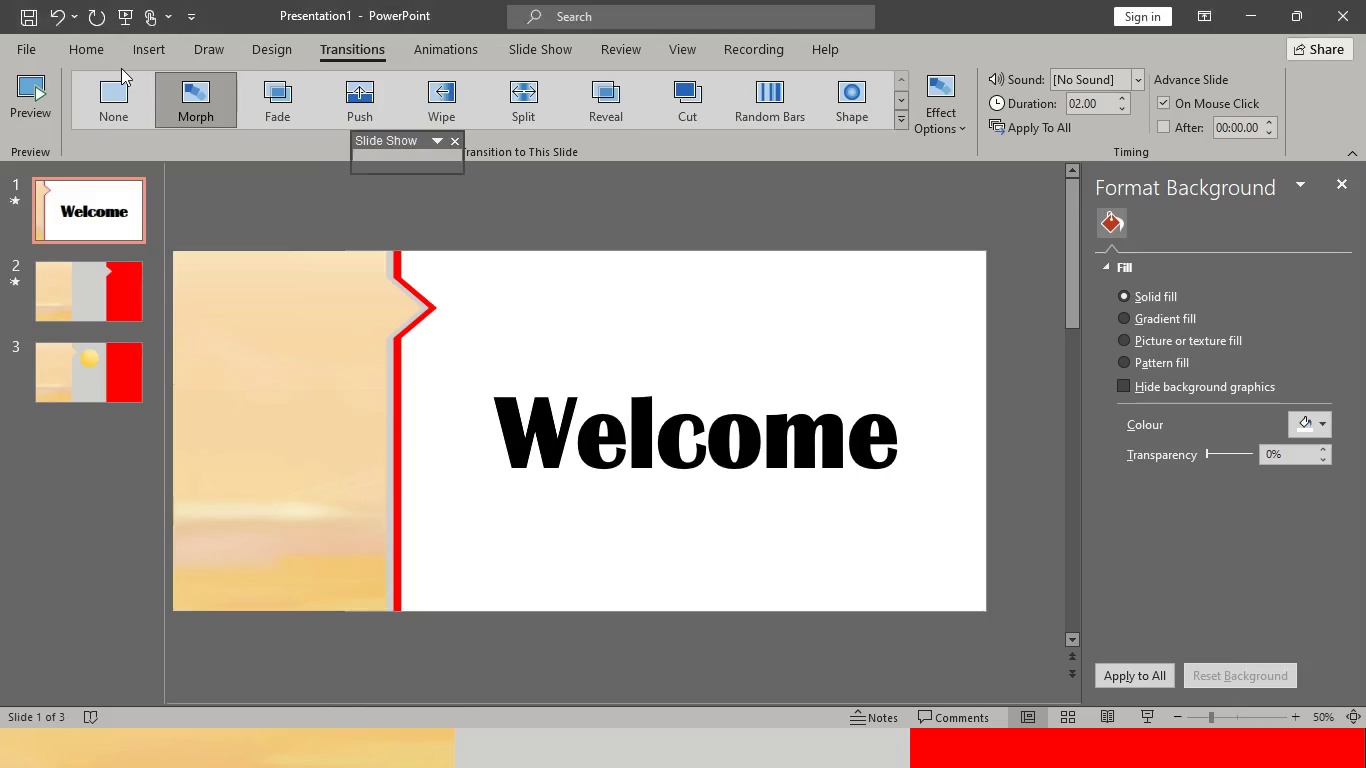 
key(Alt+Tab)
 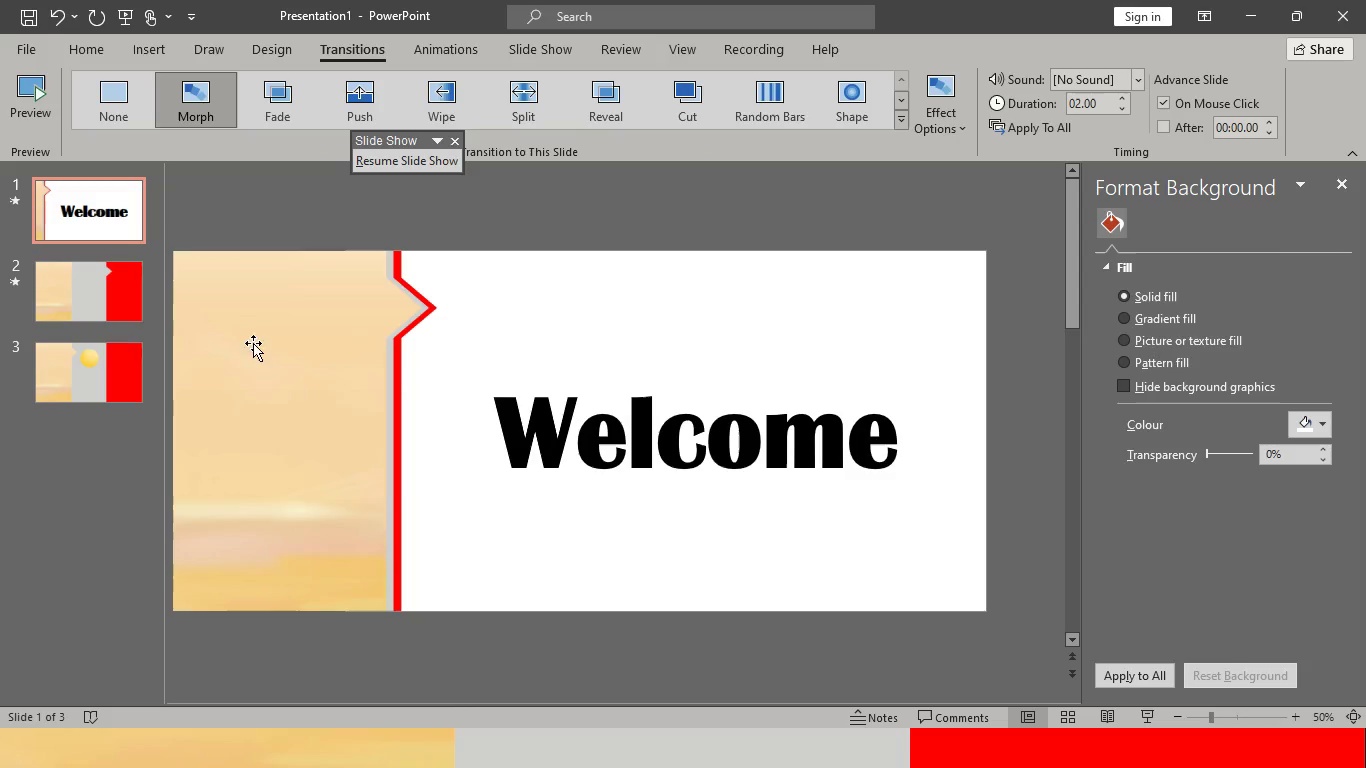 
left_click([258, 362])
 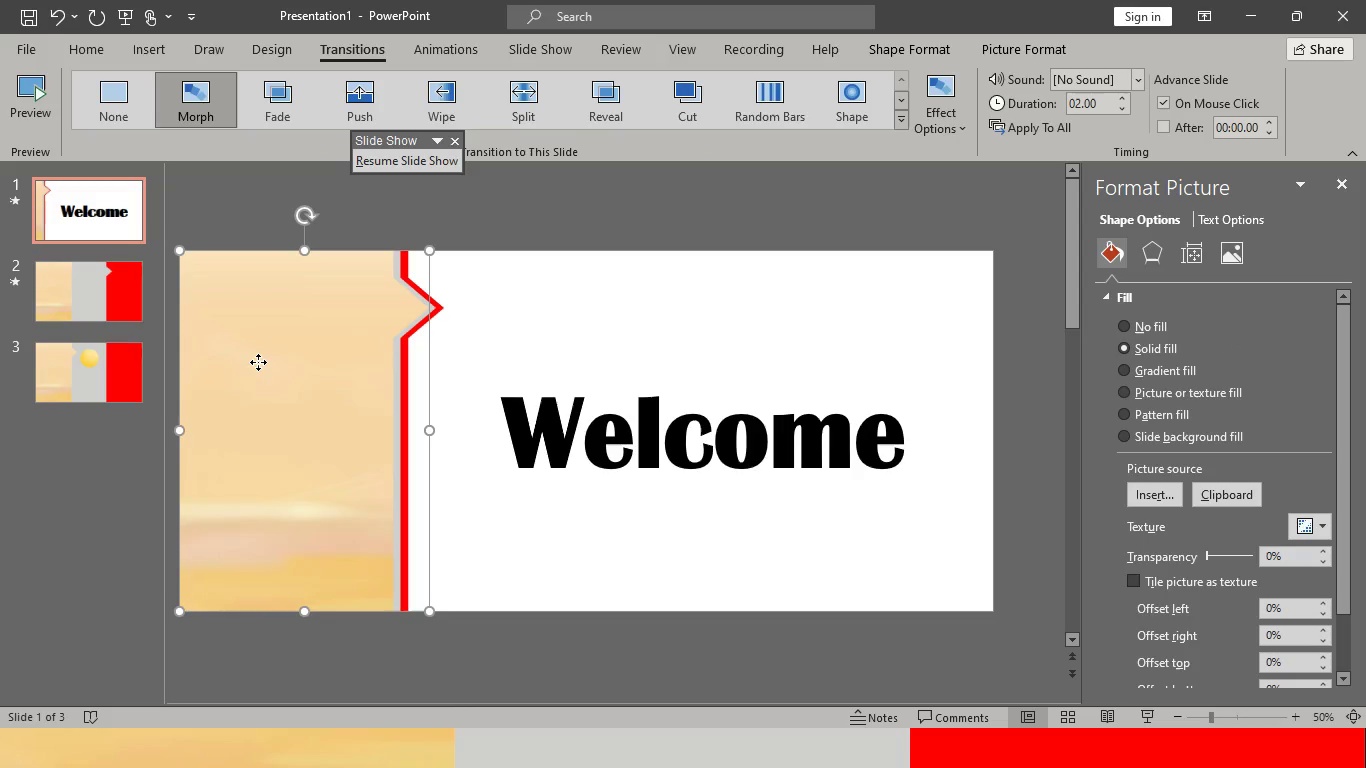 
right_click([258, 362])
 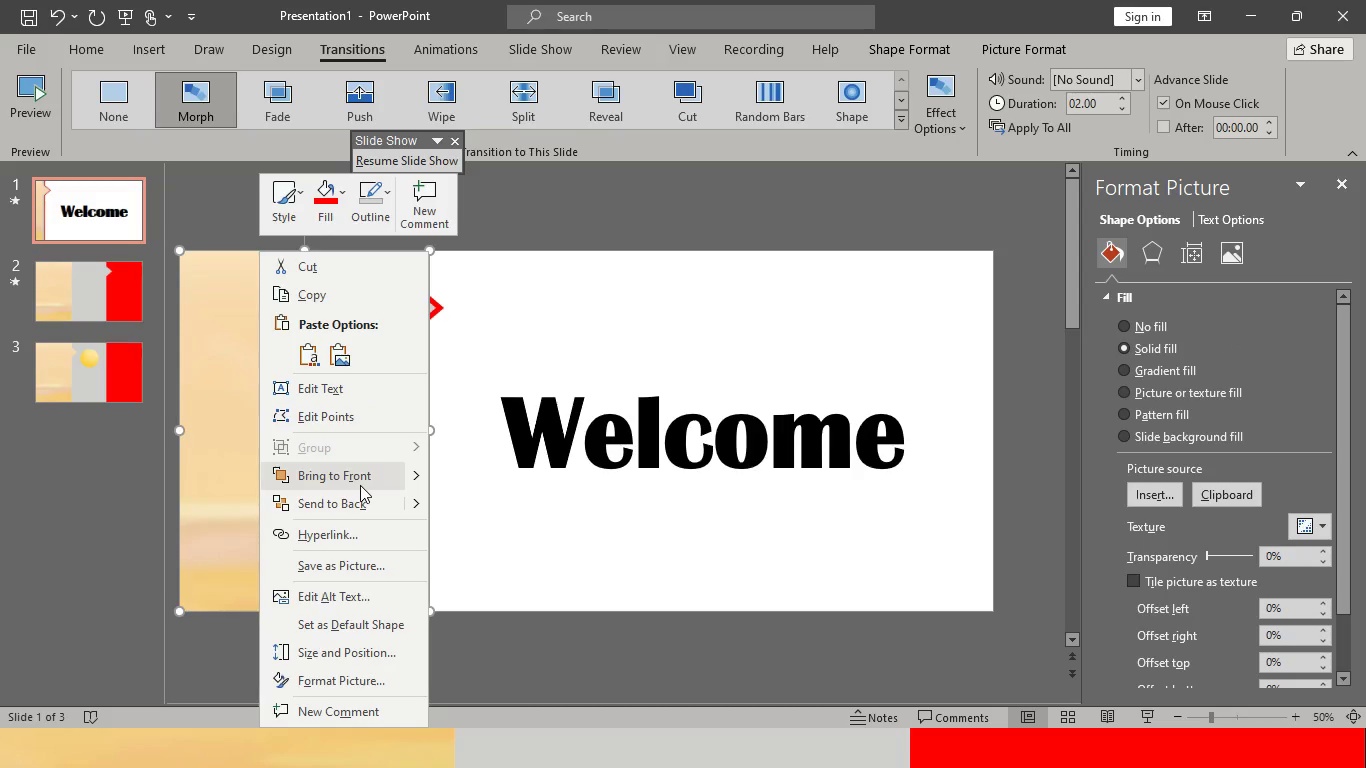 
left_click([359, 480])
 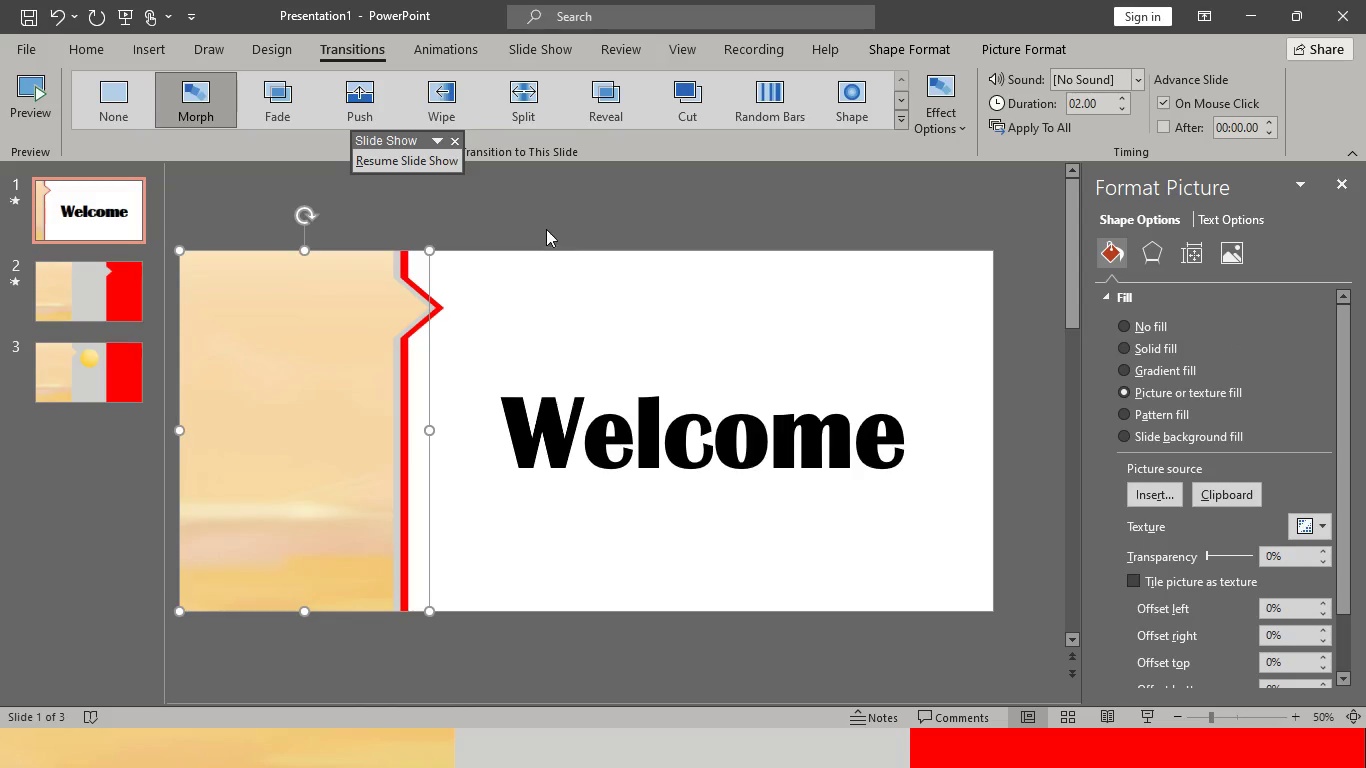 
left_click([572, 205])
 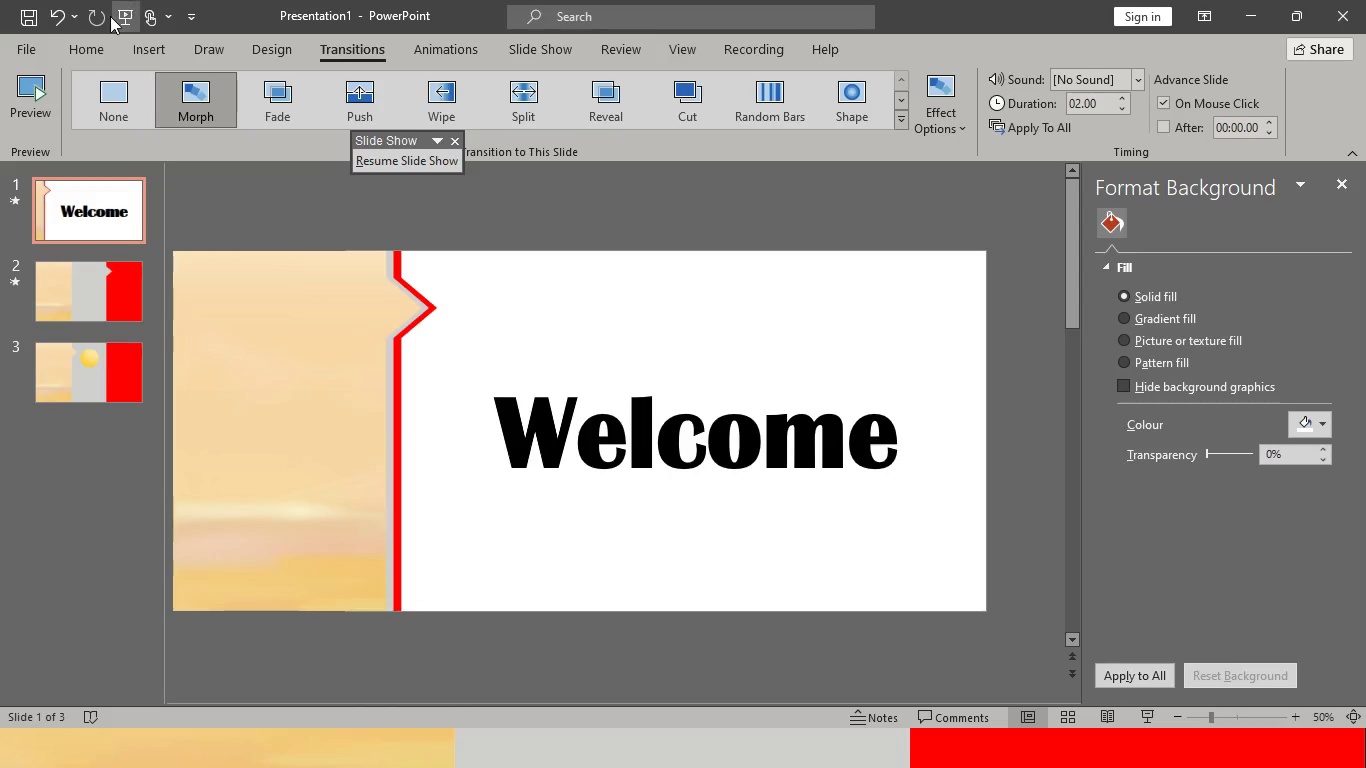 
left_click([124, 12])
 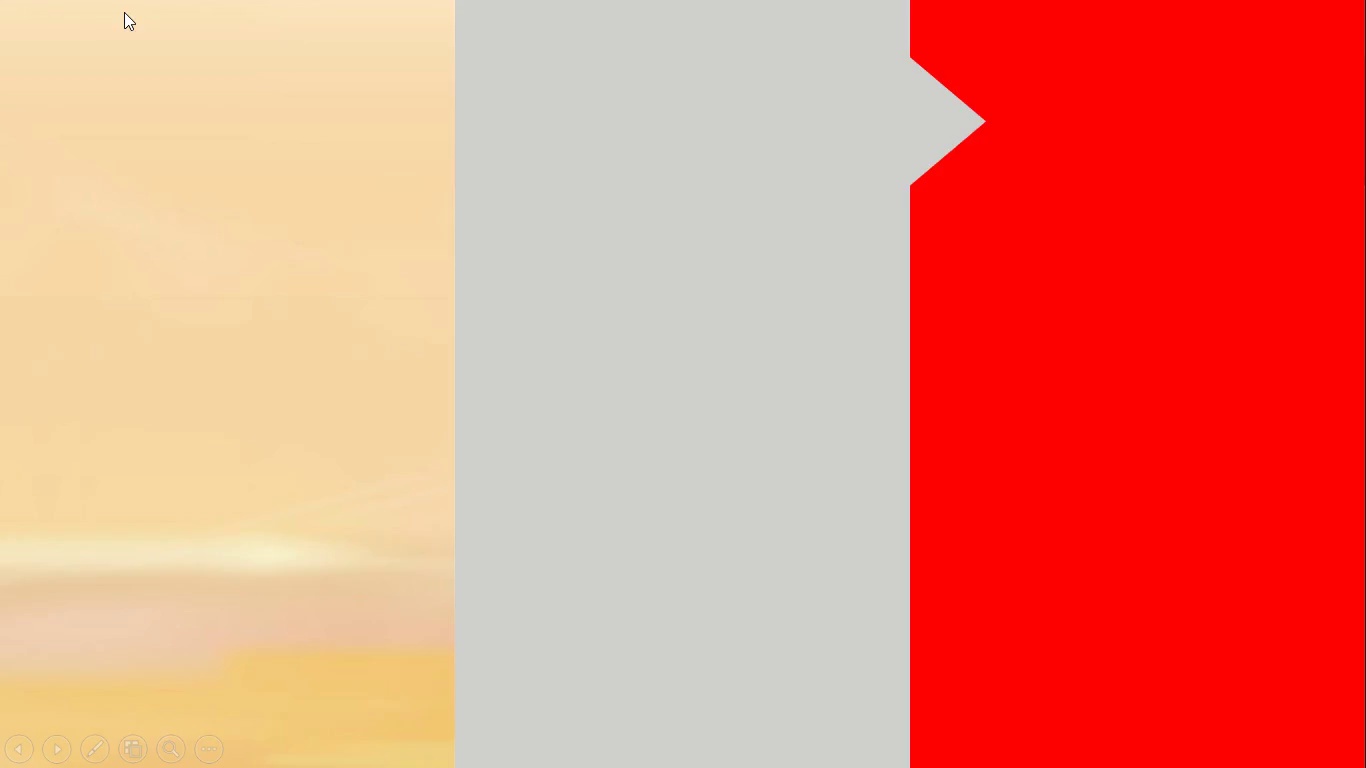 
key(Escape)
 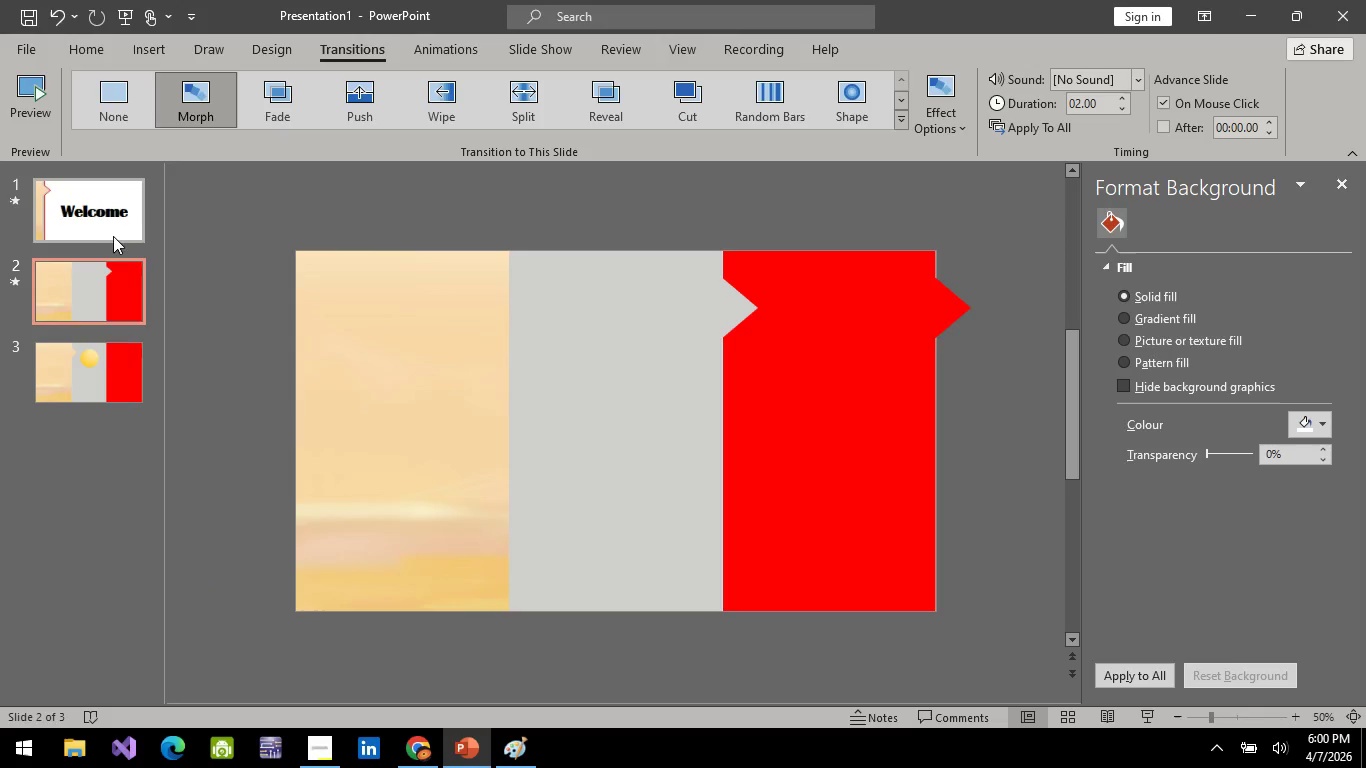 
left_click([110, 236])
 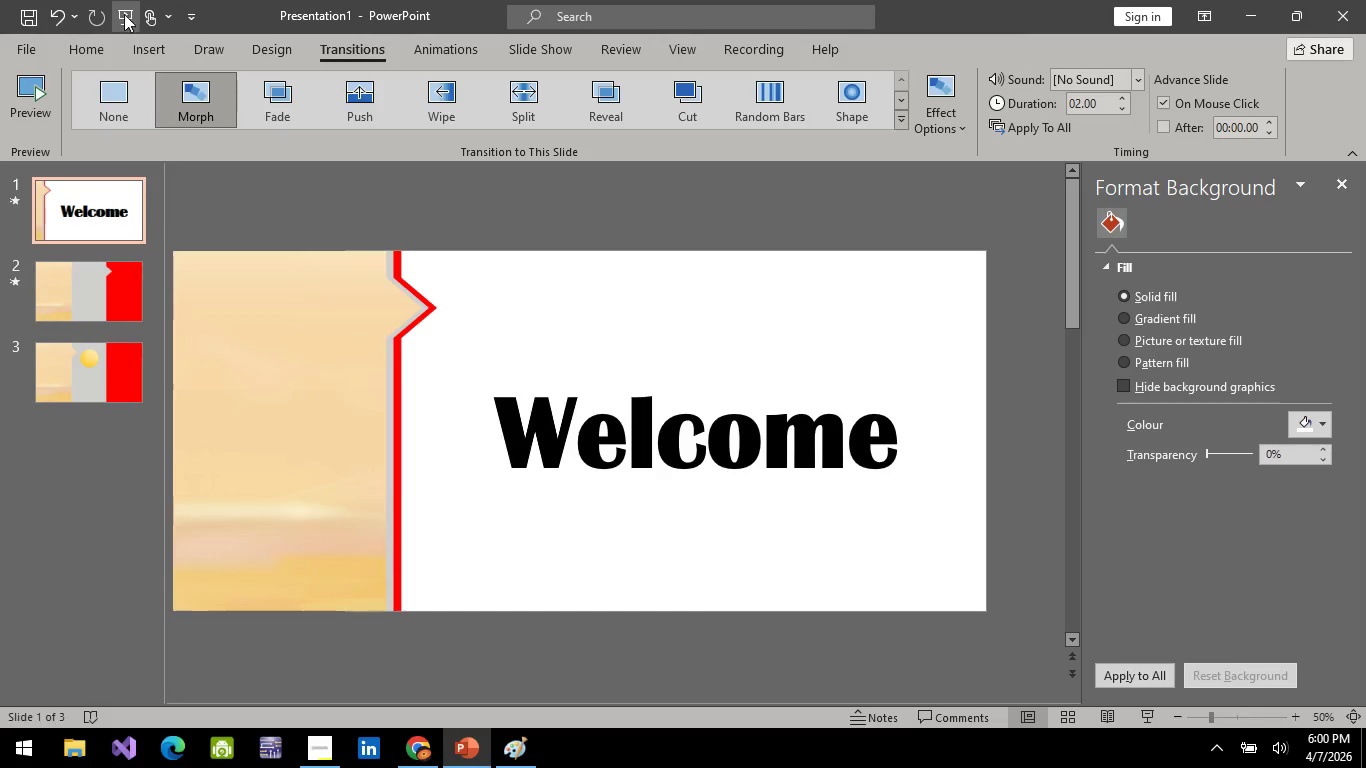 
left_click([123, 14])
 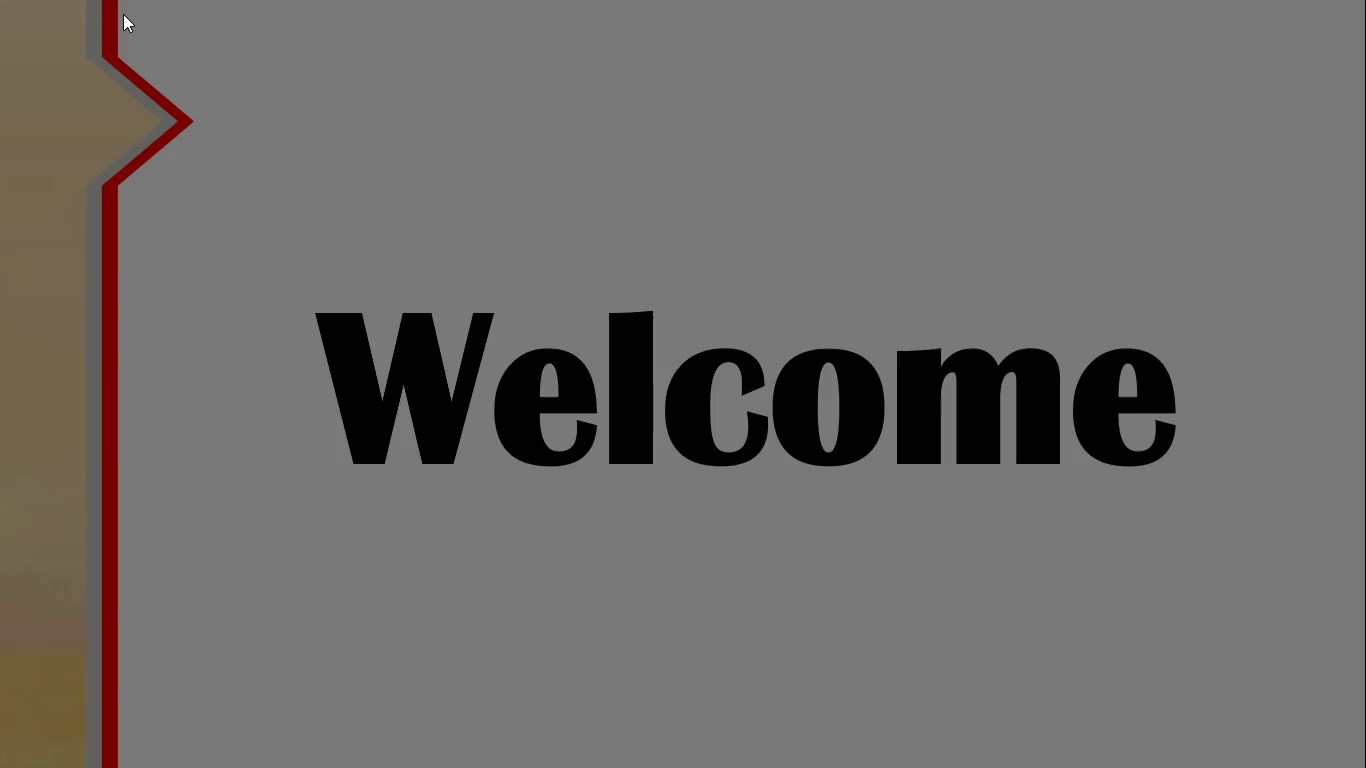 
key(Space)
 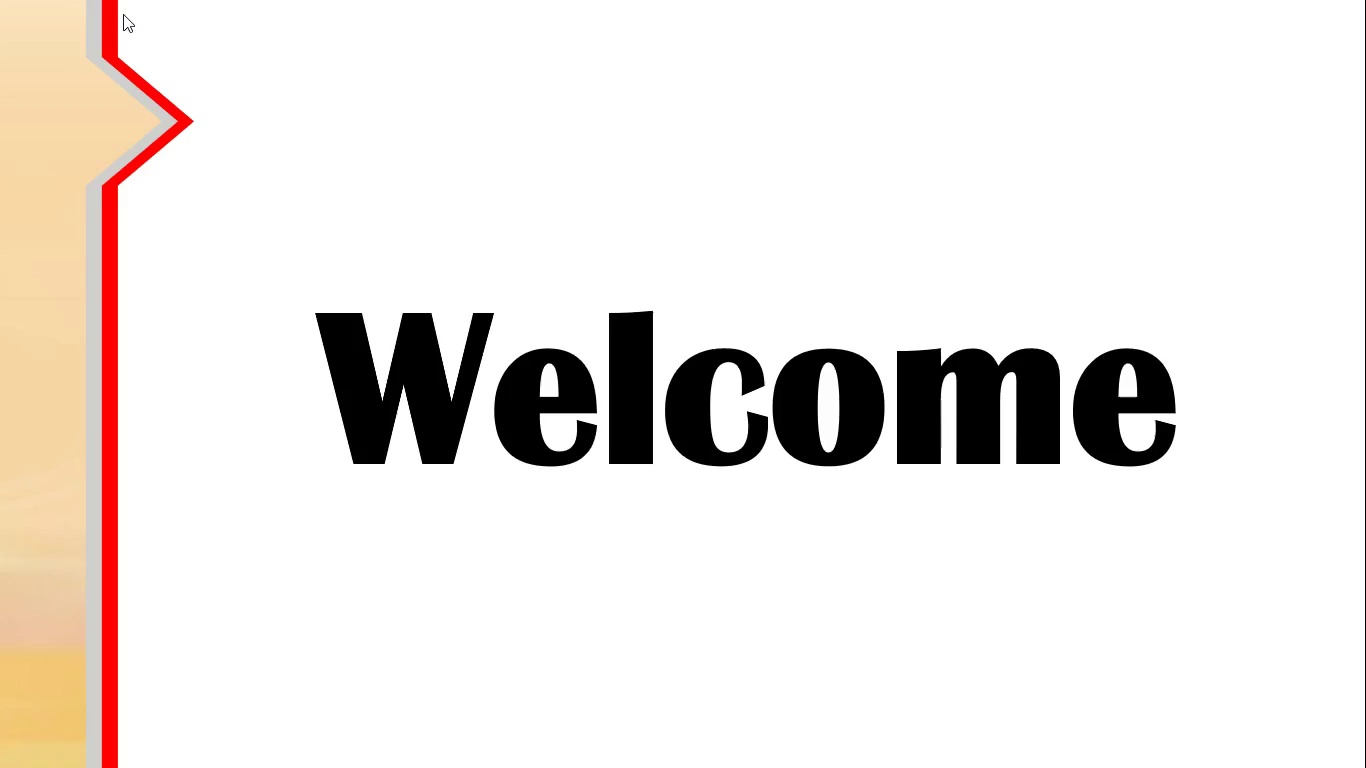 
key(Space)
 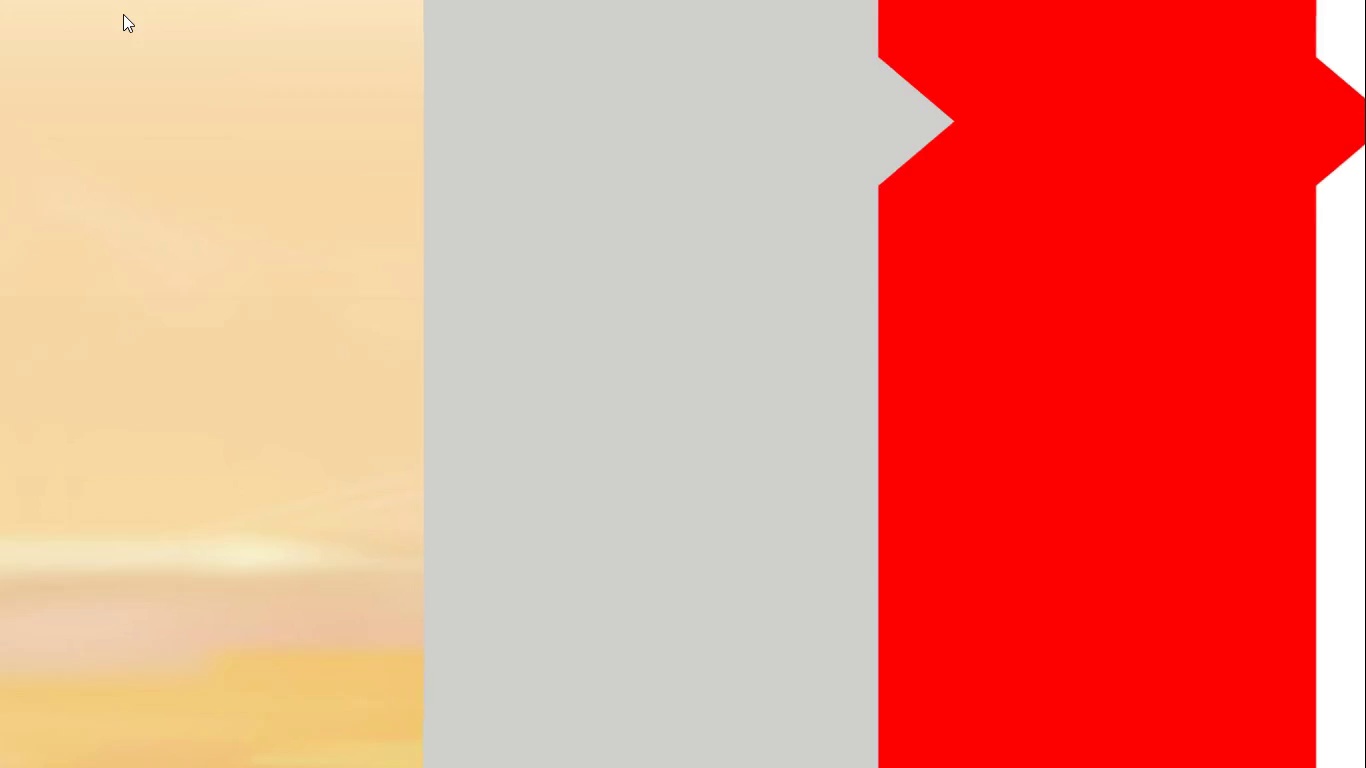 
key(Alt+AltLeft)
 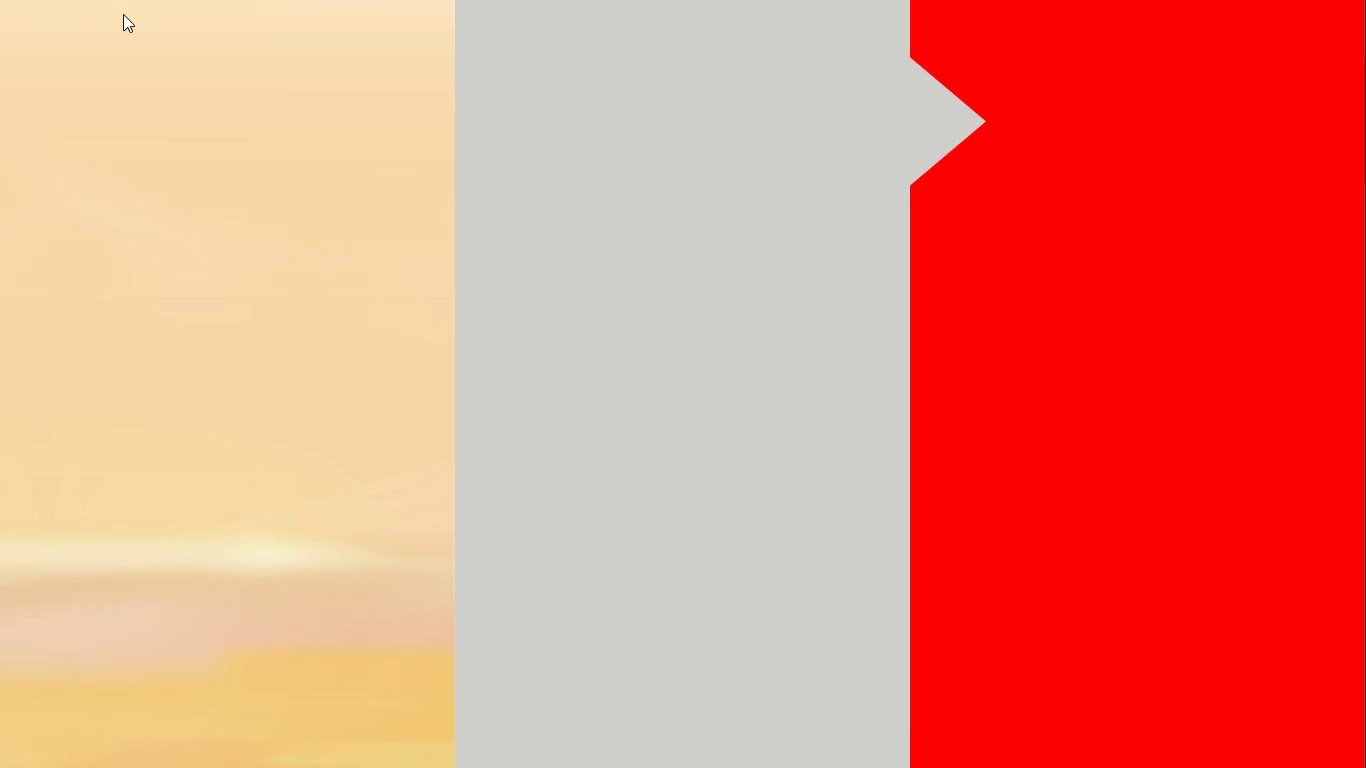 
key(Alt+Tab)
 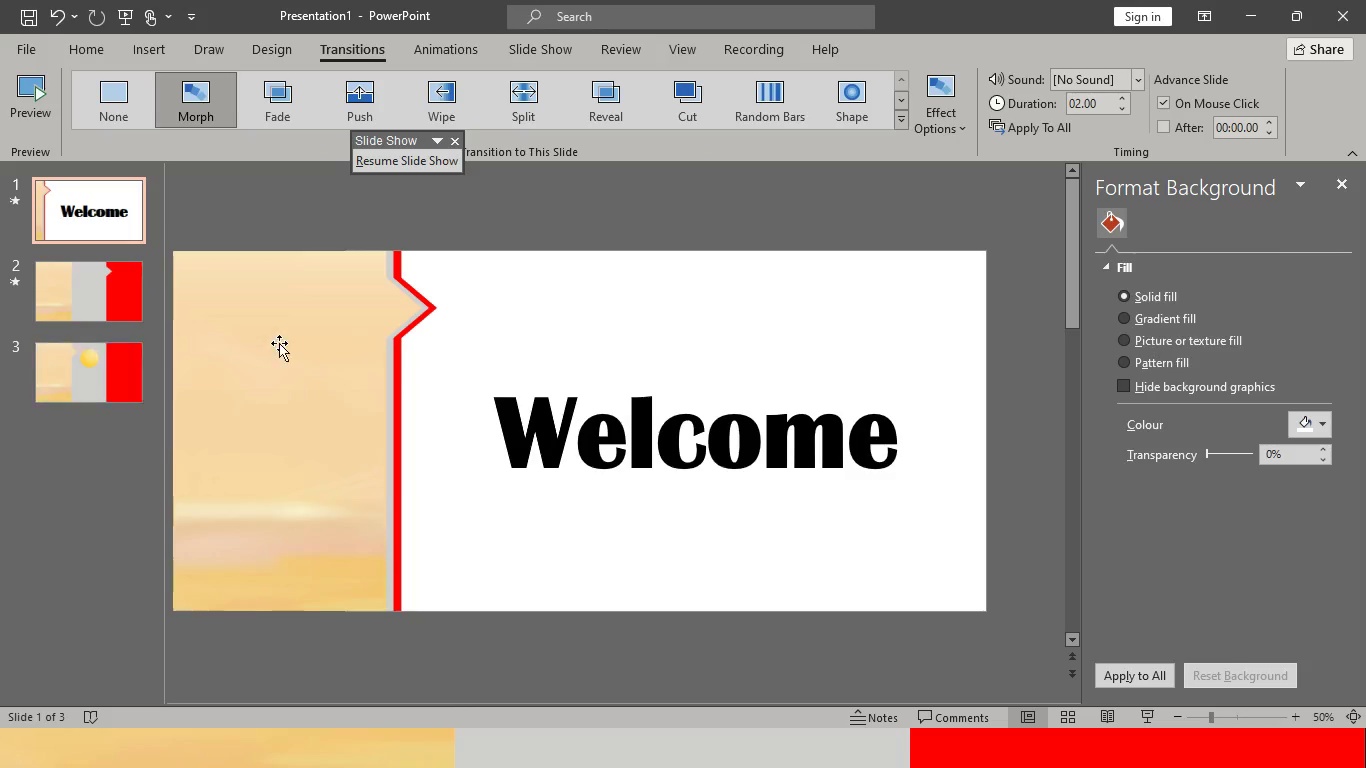 
left_click([314, 370])
 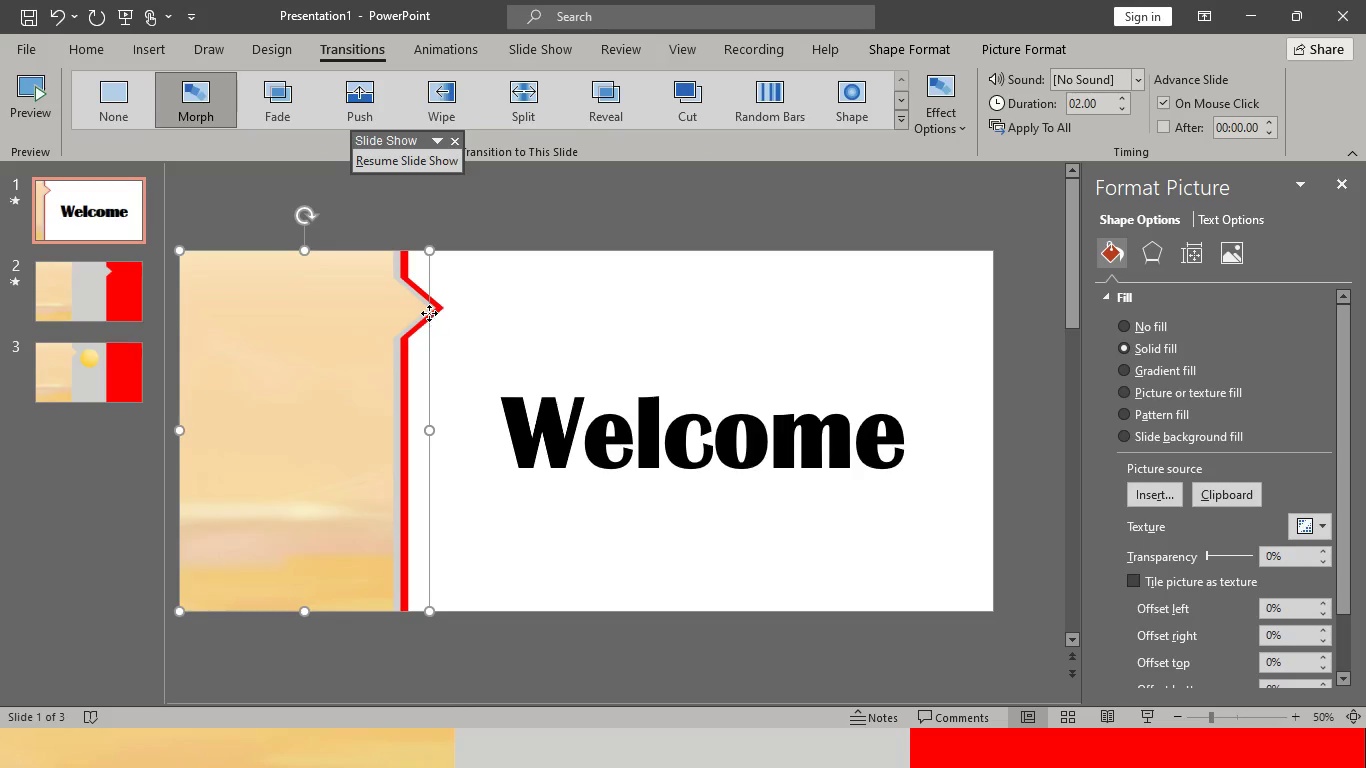 
left_click([429, 313])
 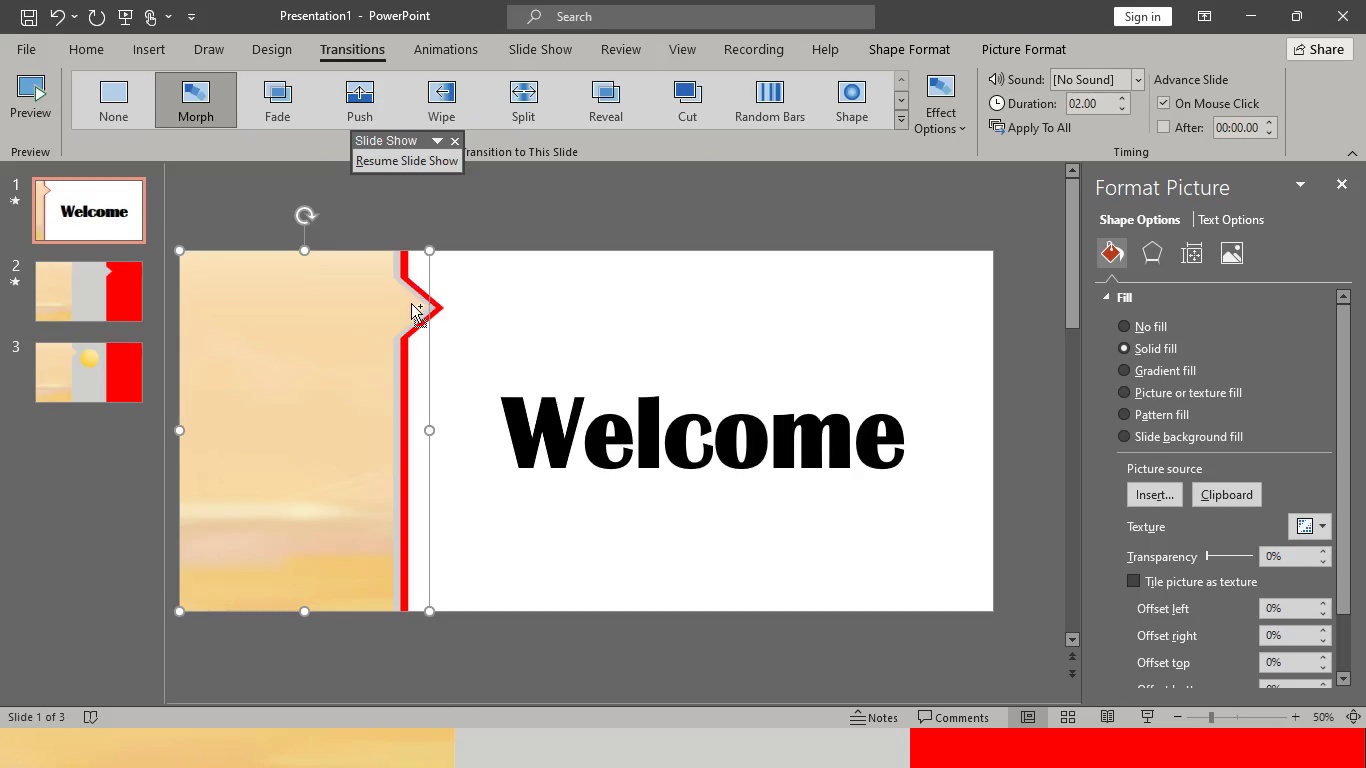 
hold_key(key=ControlLeft, duration=0.34)
 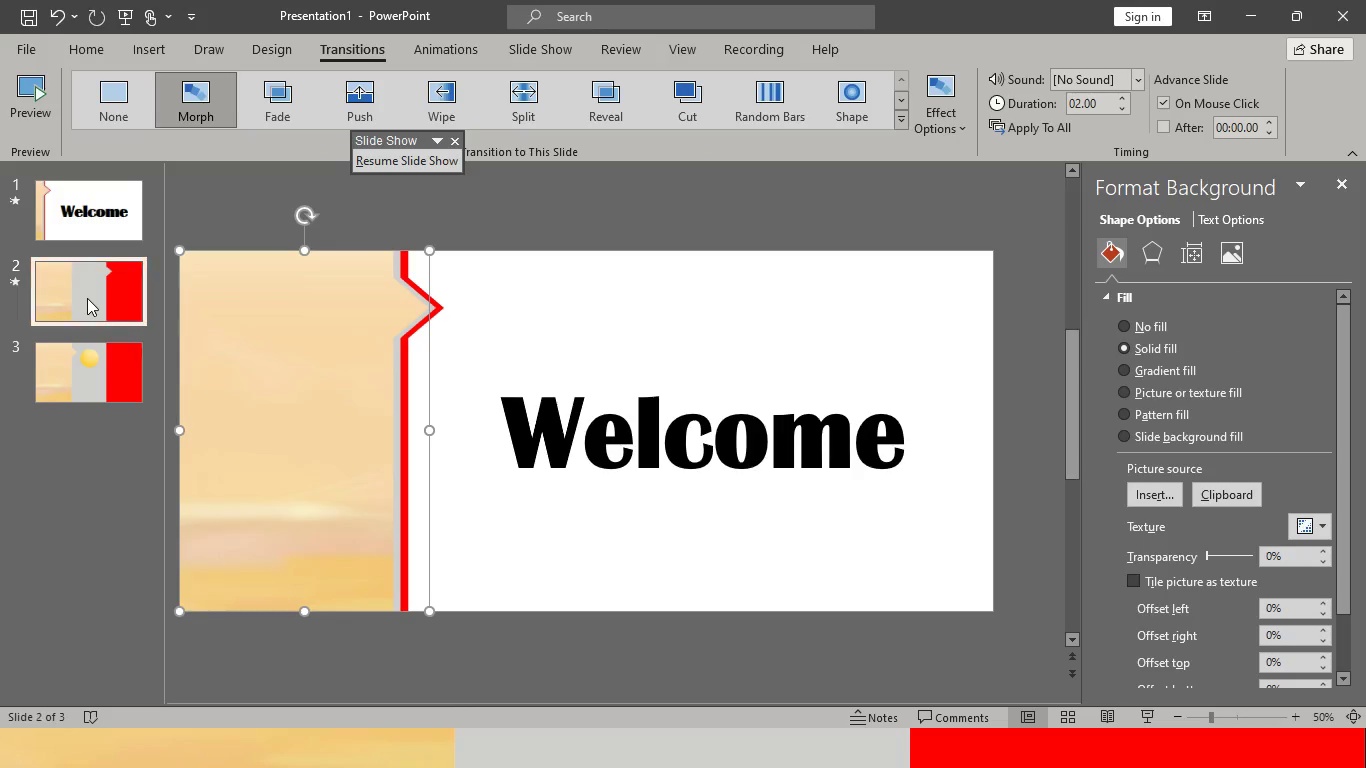 
left_click([87, 298])
 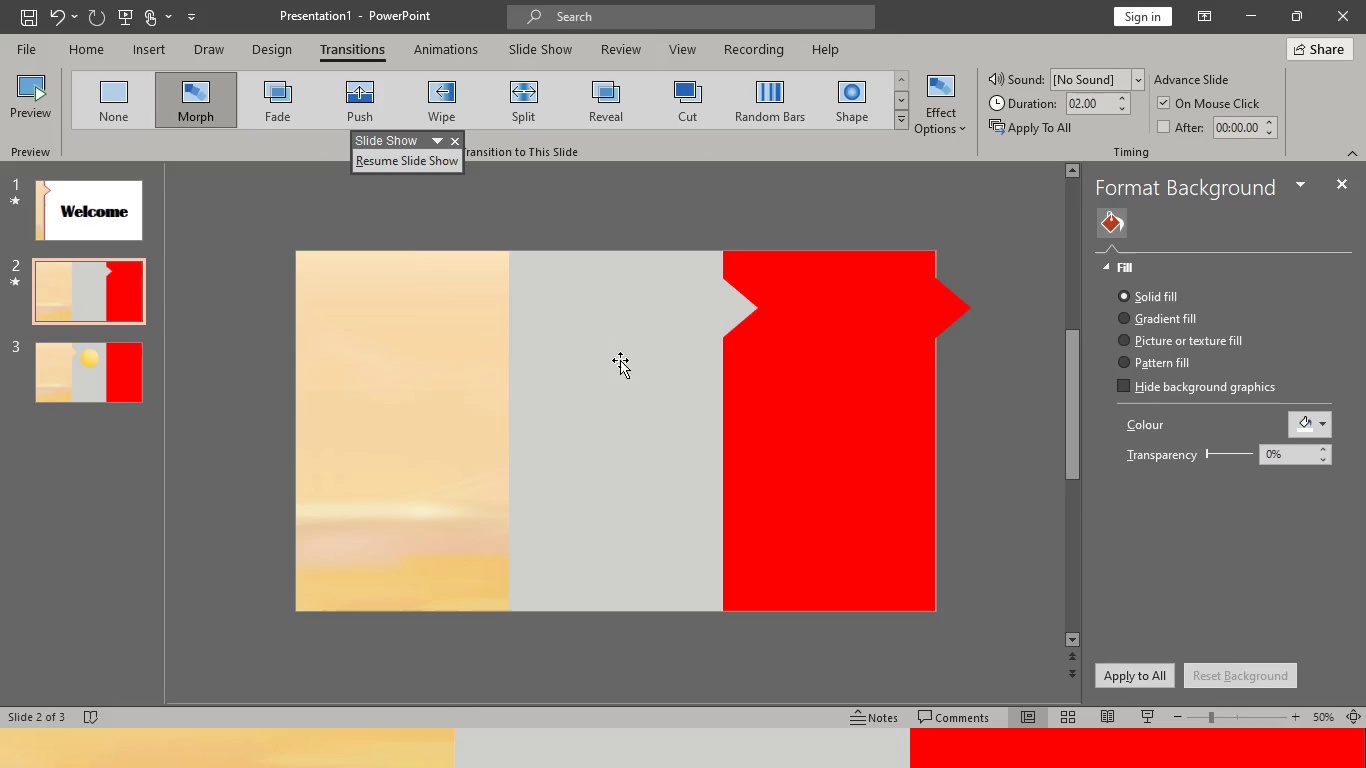 
left_click([621, 360])
 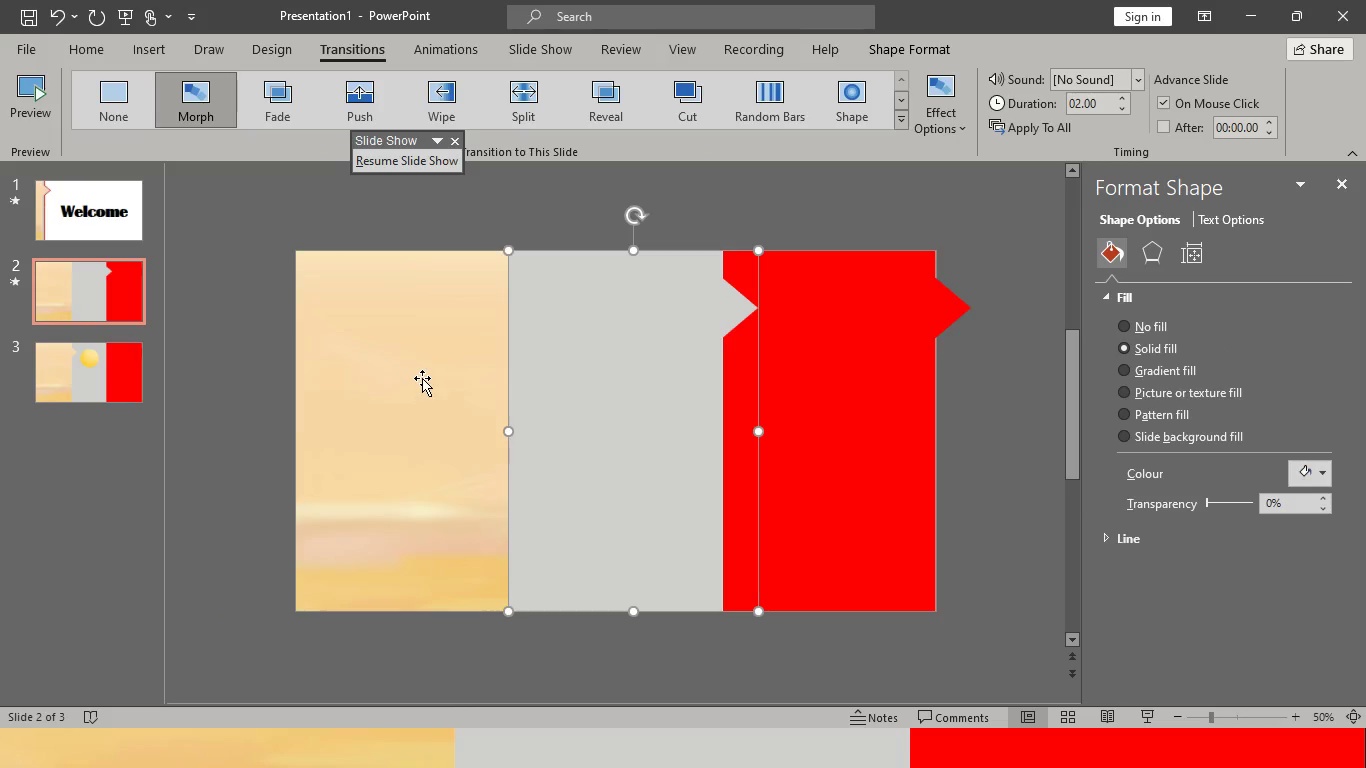 
left_click([422, 378])
 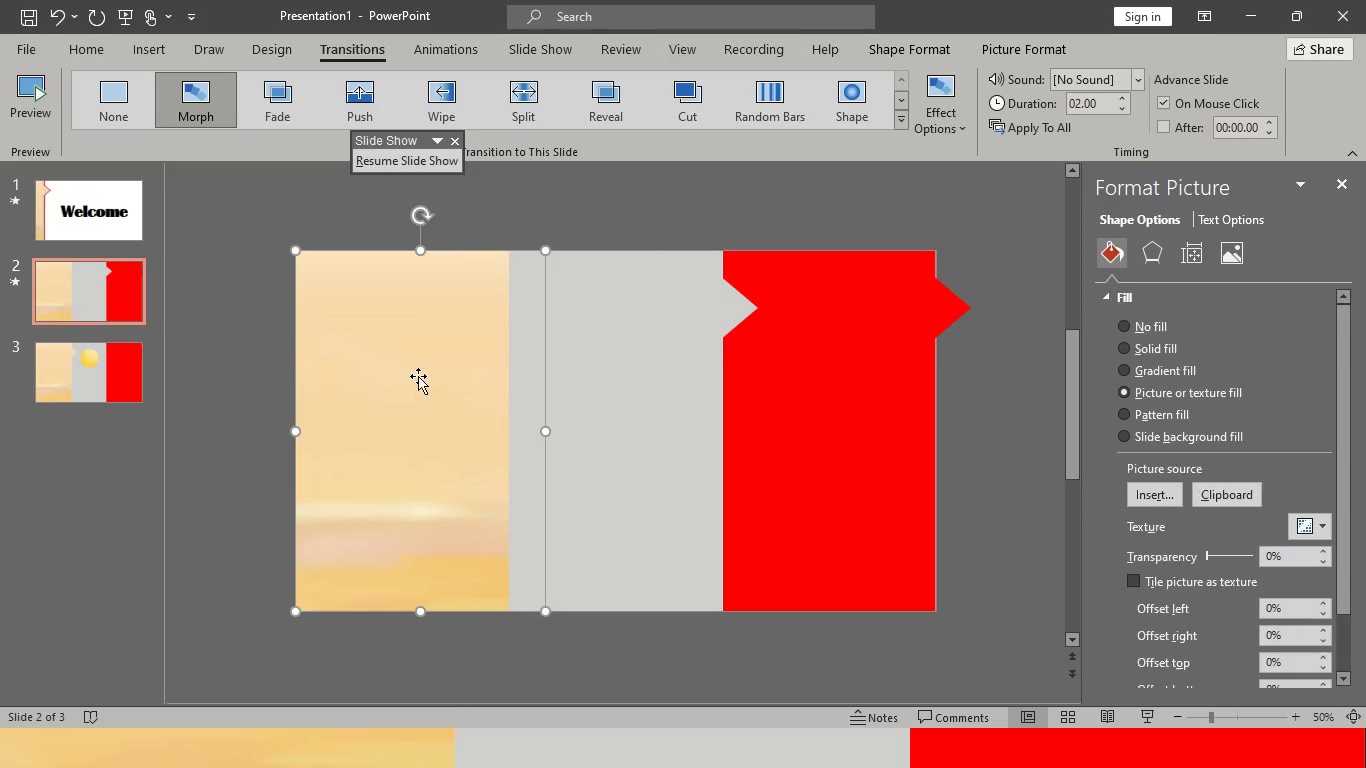 
right_click([418, 376])
 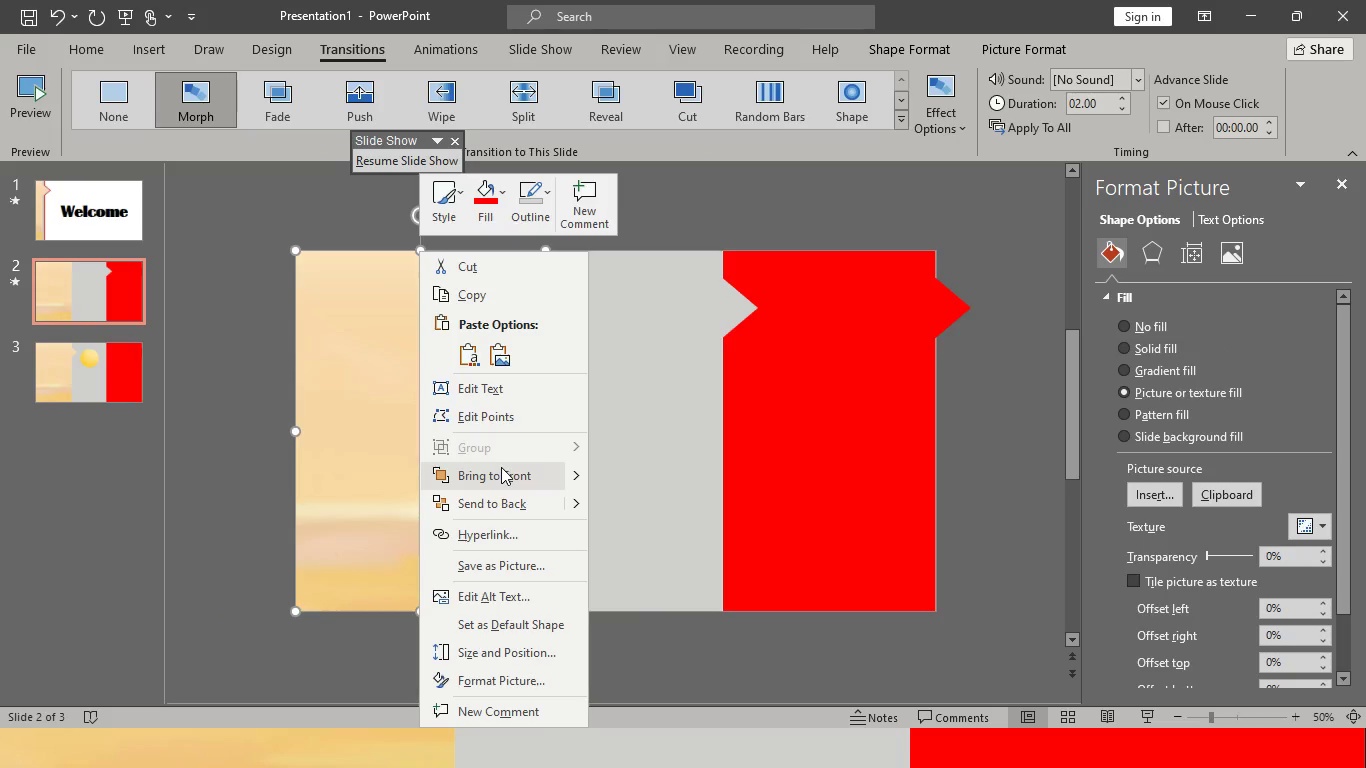 
left_click([500, 476])
 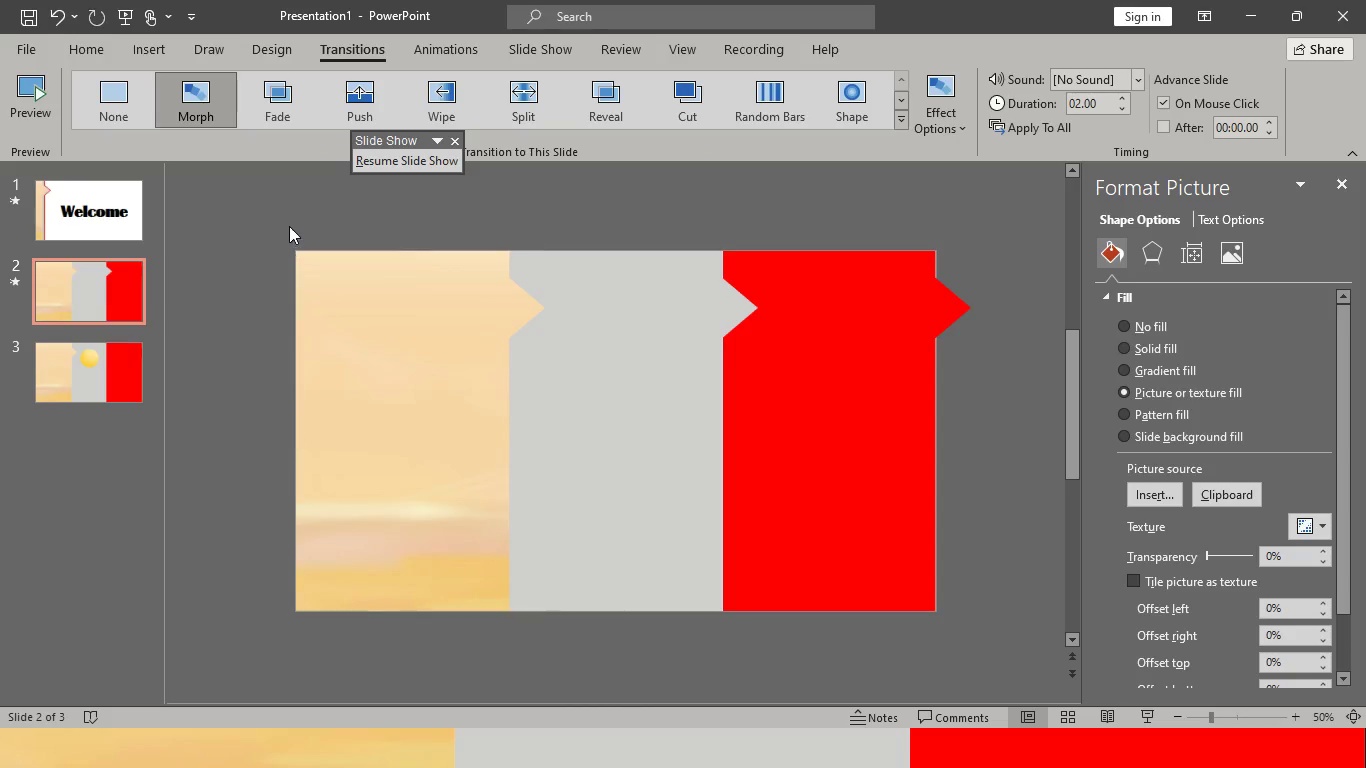 
left_click([289, 226])
 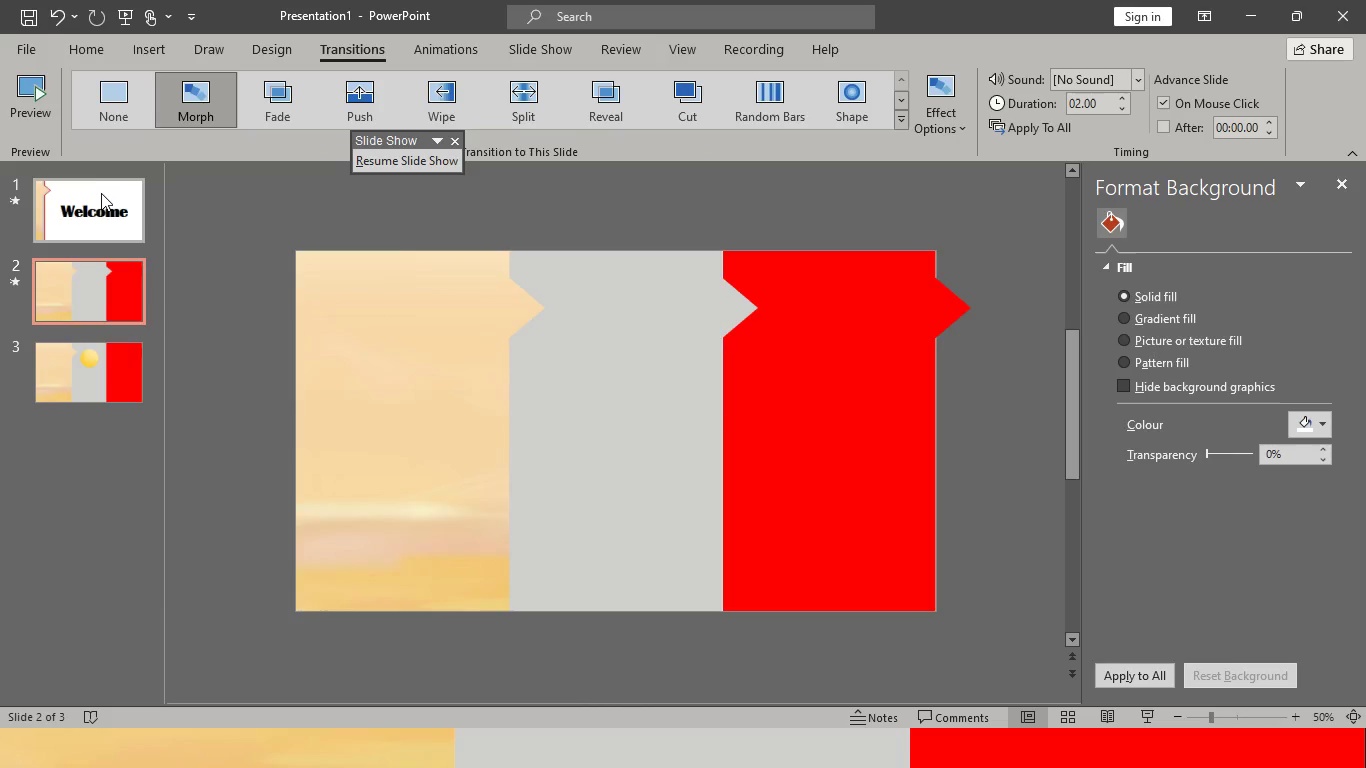 
left_click([101, 194])
 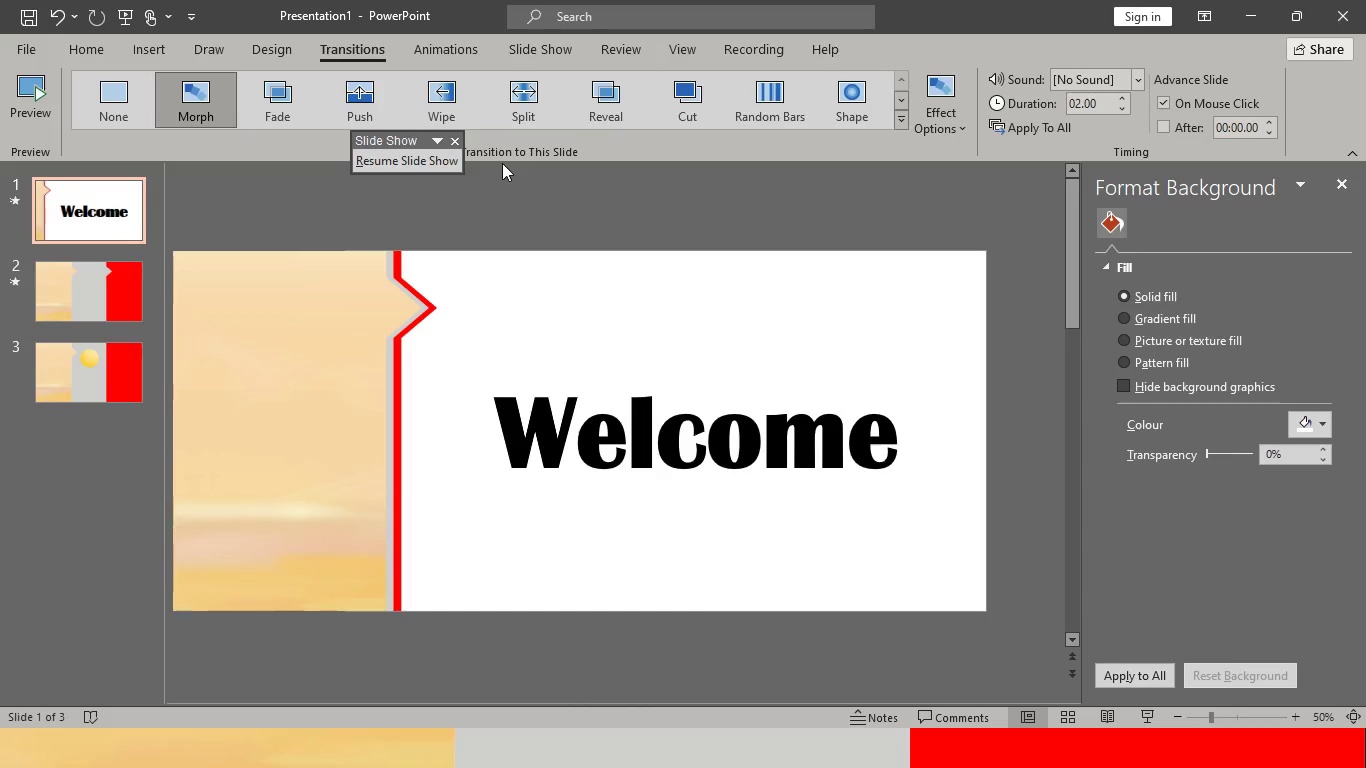 
wait(17.78)
 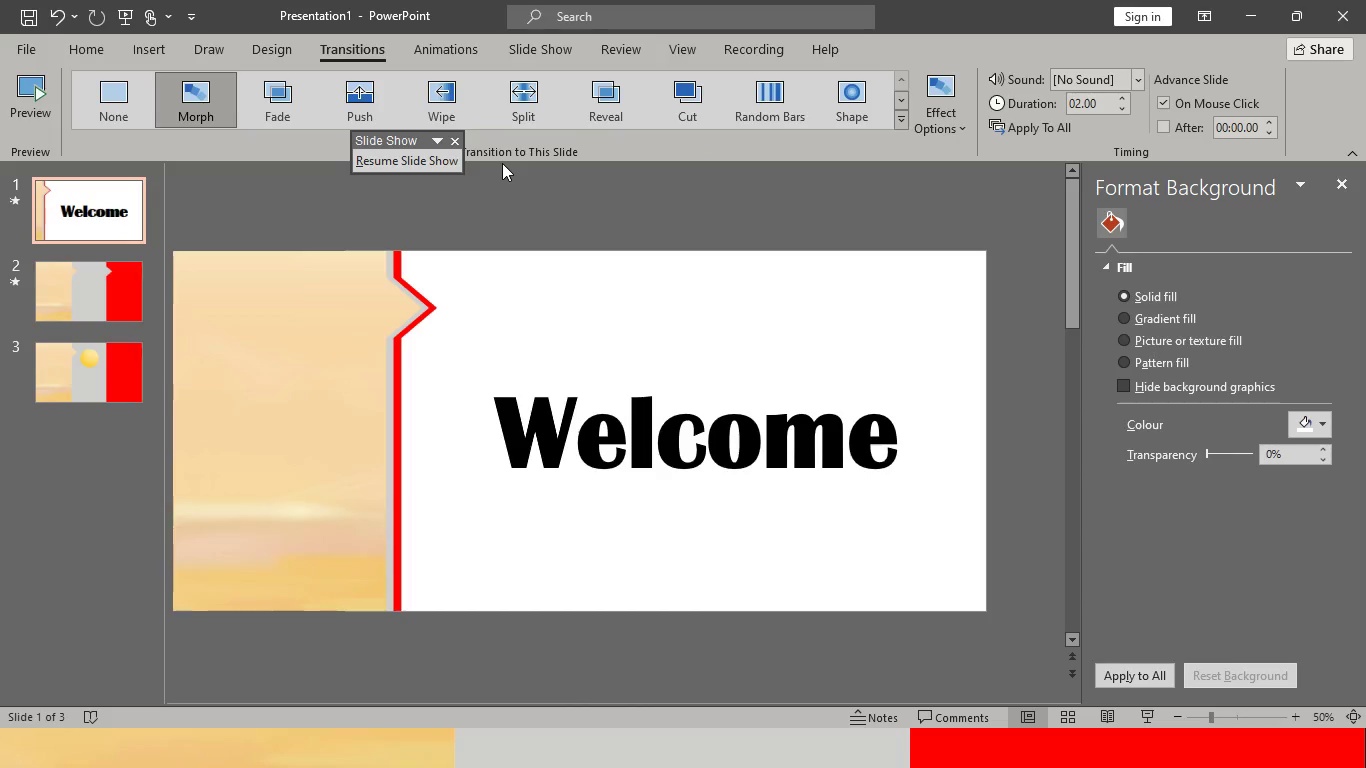 
left_click([116, 12])
 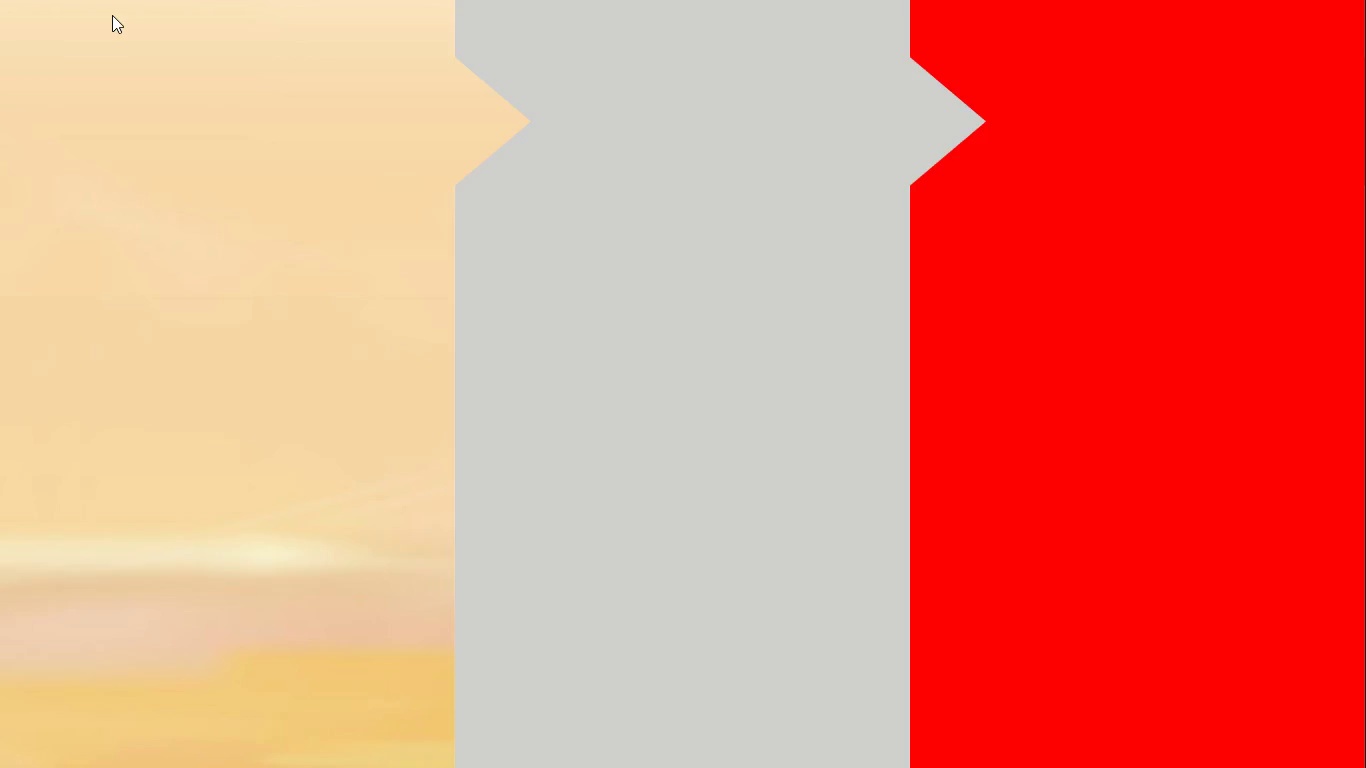 
key(ArrowLeft)
 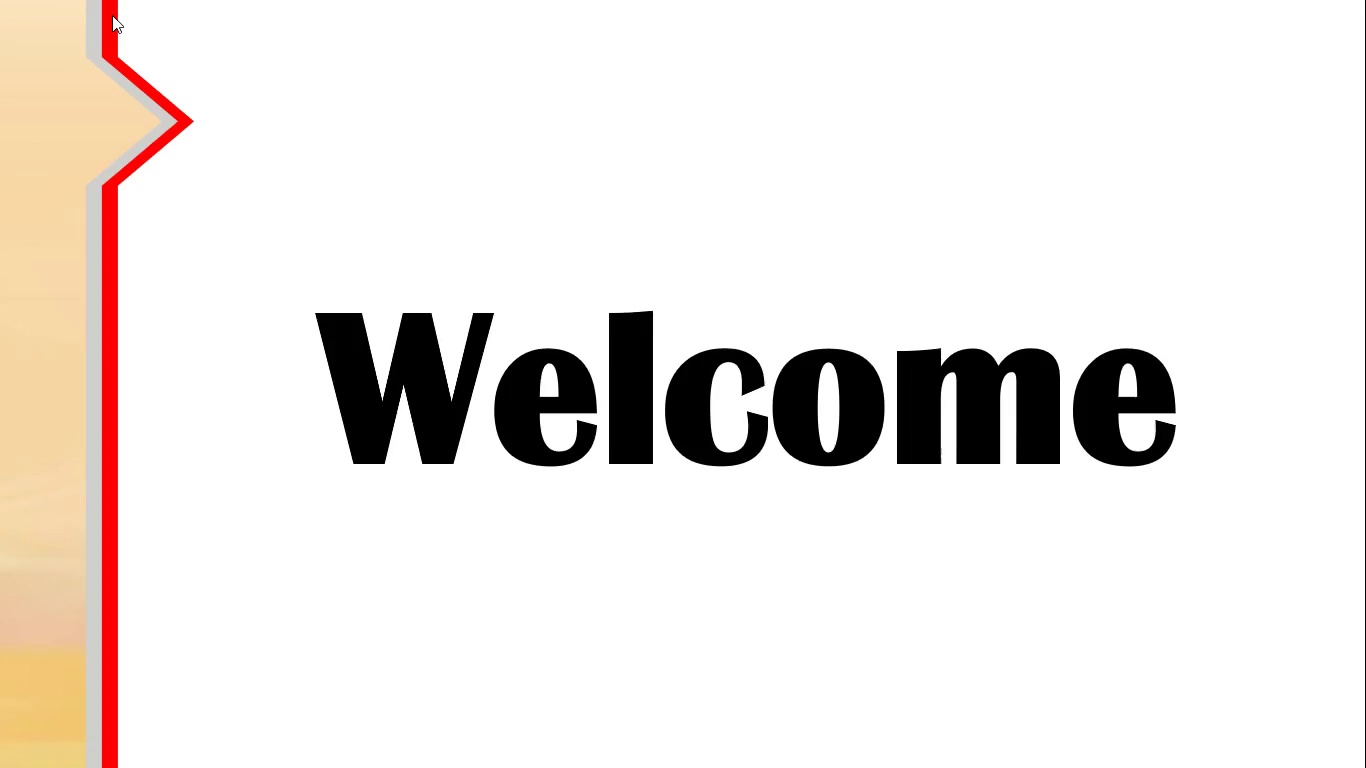 
wait(38.95)
 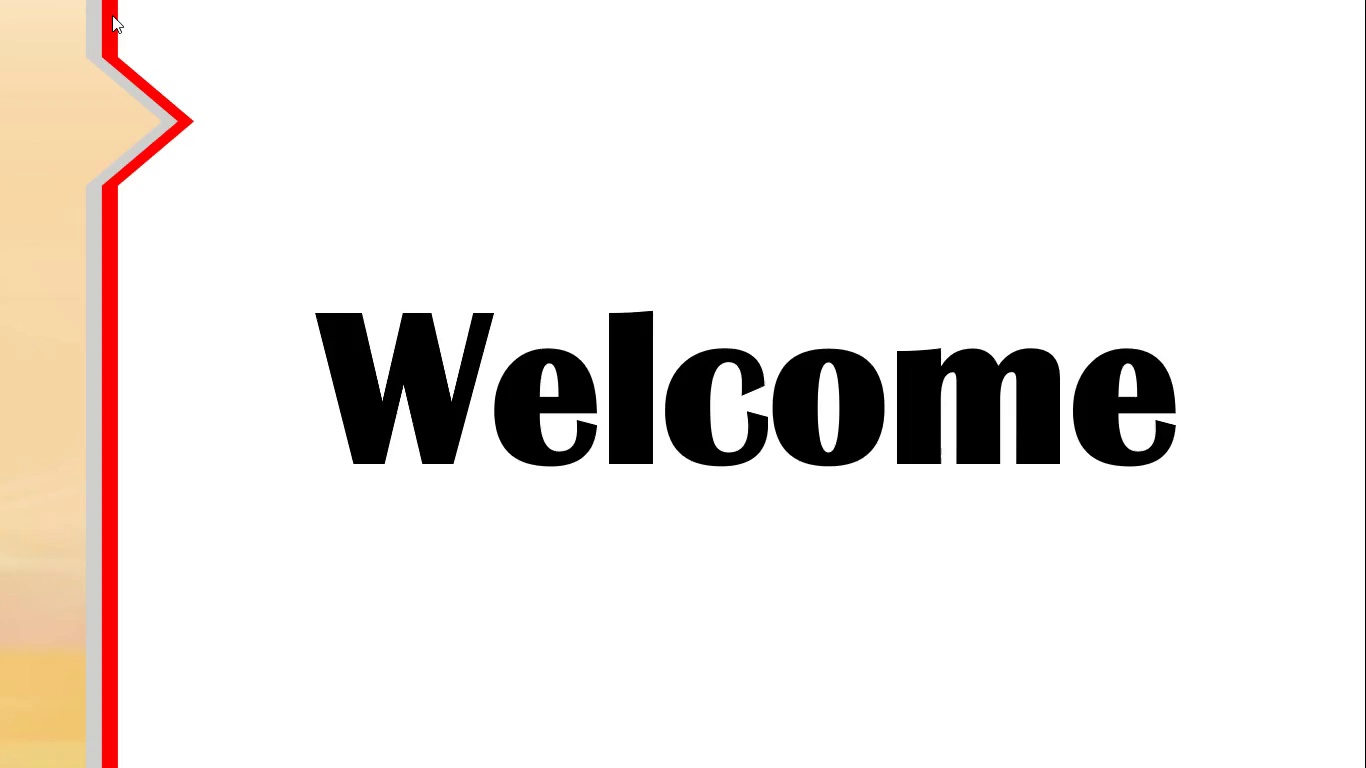 
key(Escape)
 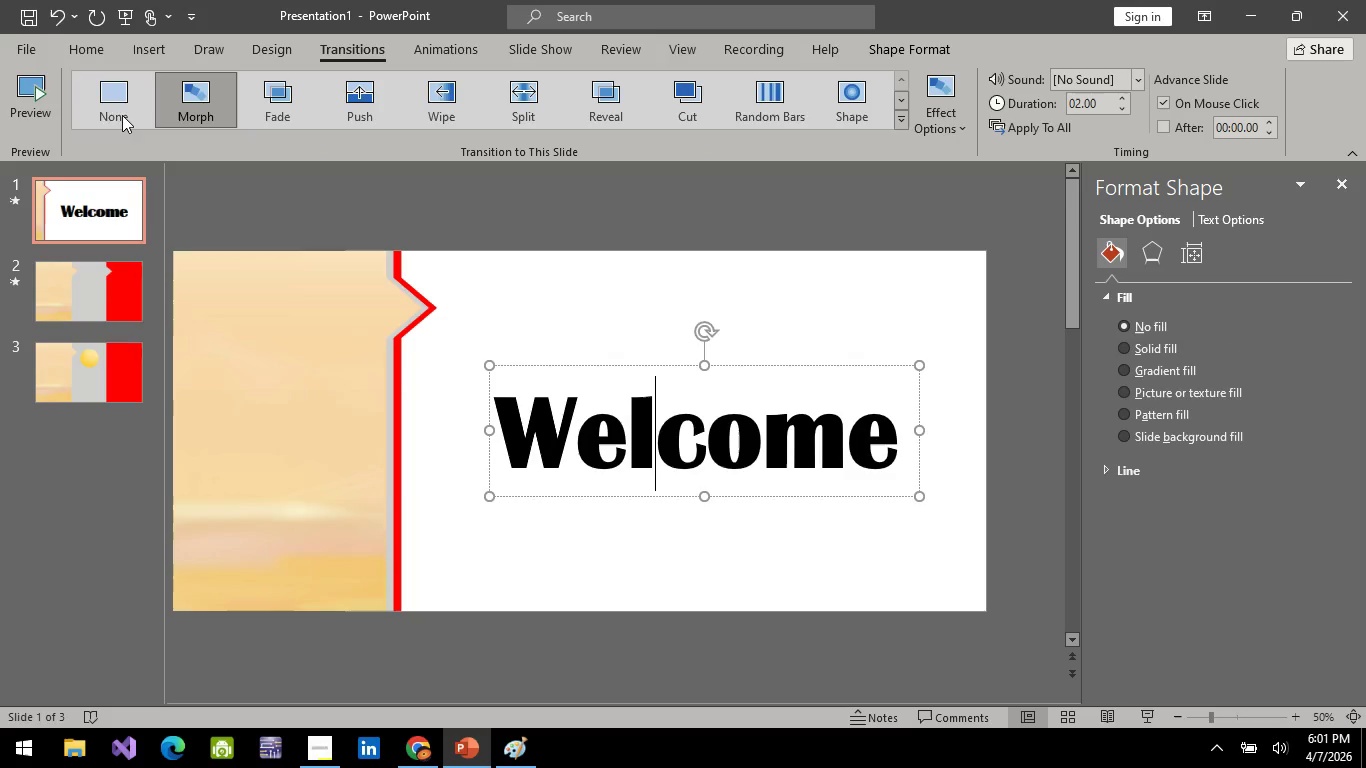 
left_click([66, 45])
 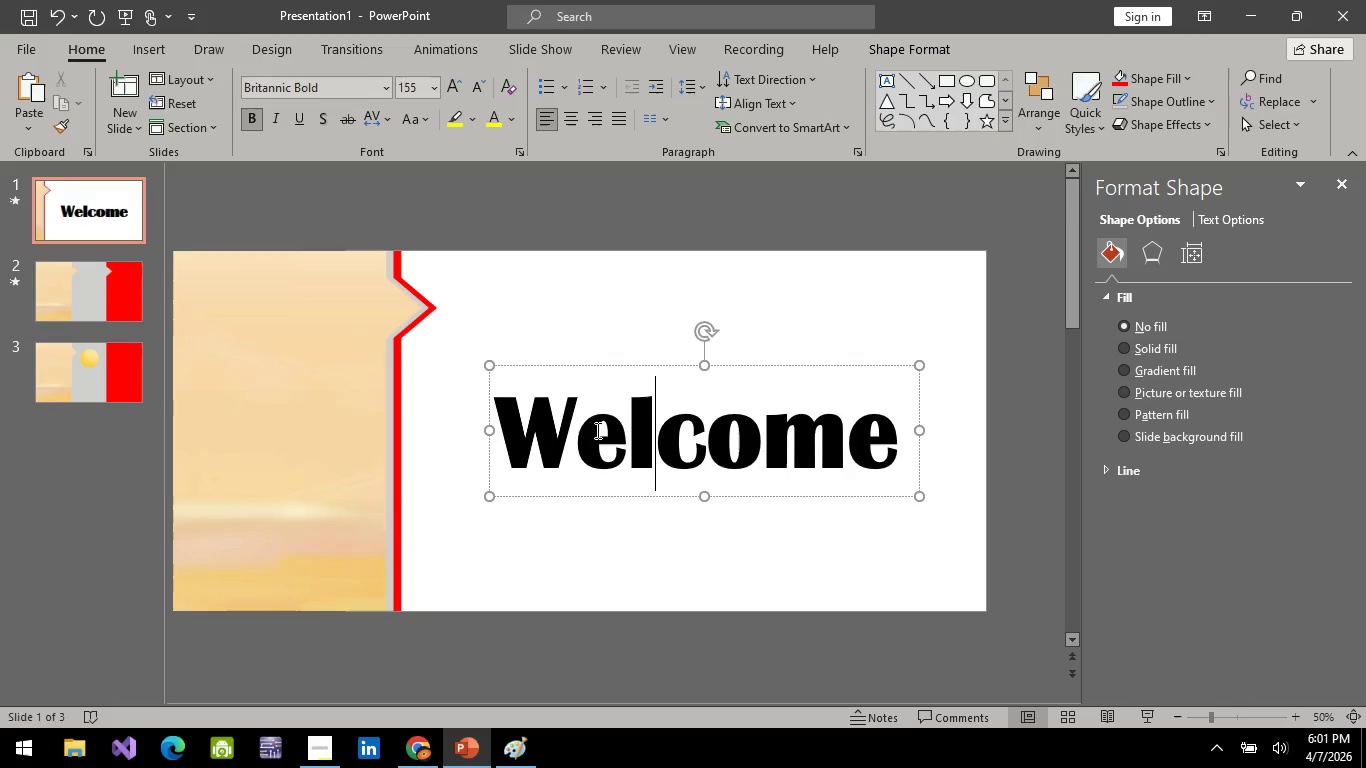 
left_click([608, 435])
 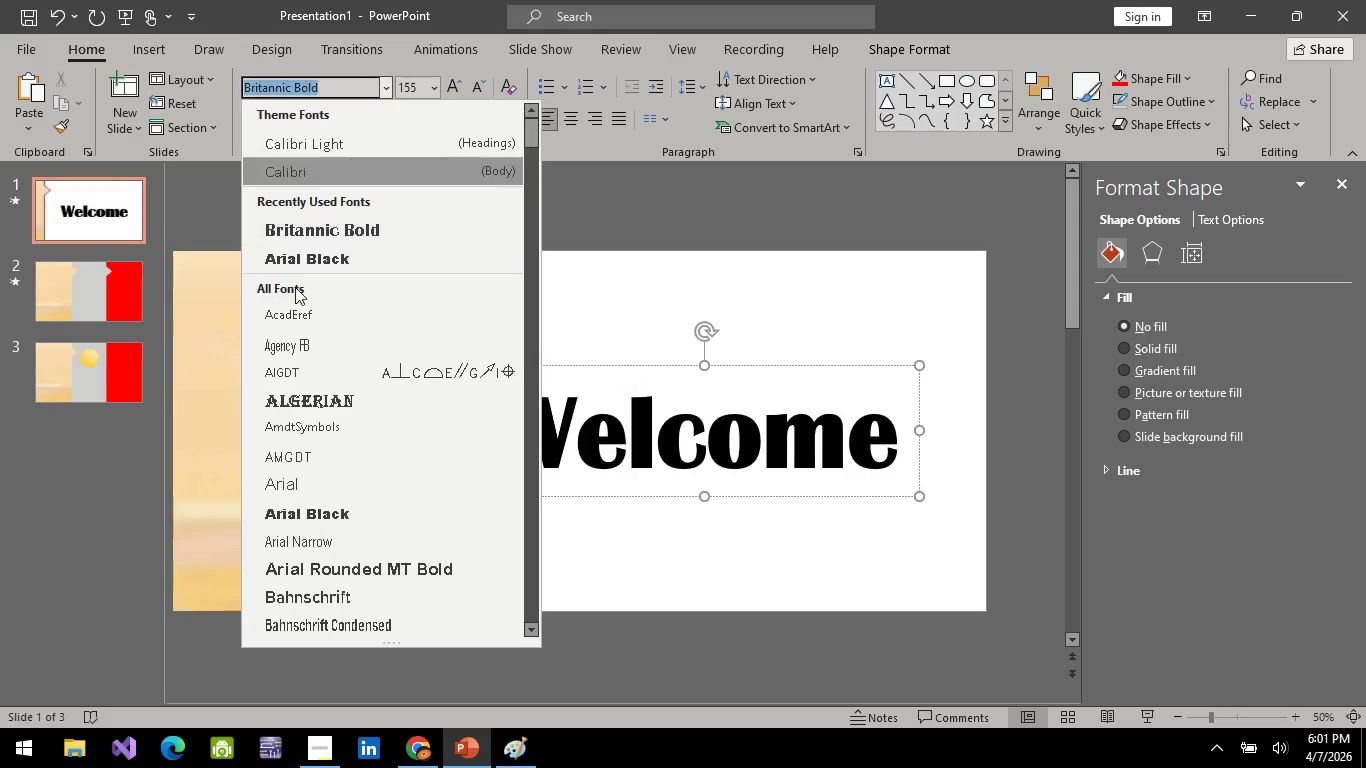 
scroll: coordinate [364, 354], scroll_direction: down, amount: 10.0
 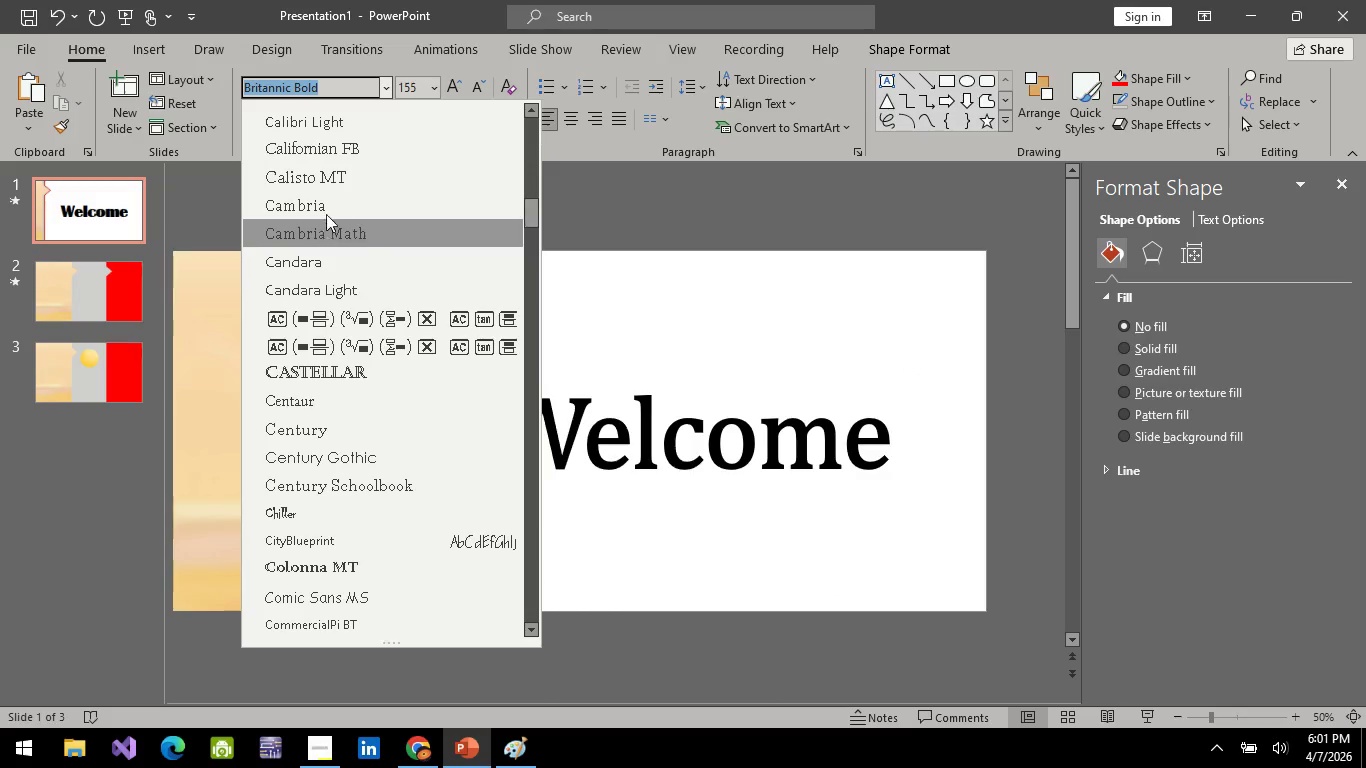 
scroll: coordinate [324, 201], scroll_direction: up, amount: 1.0
 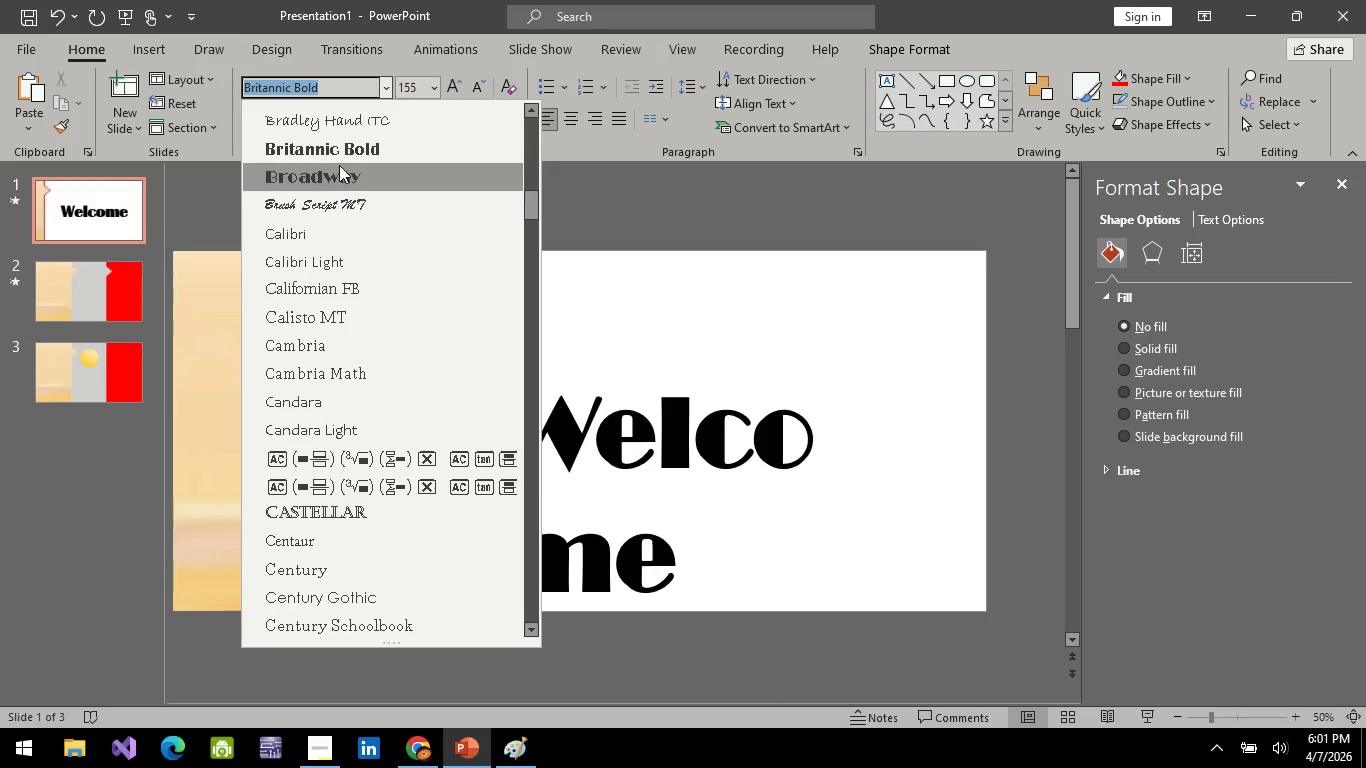 
left_click([342, 152])
 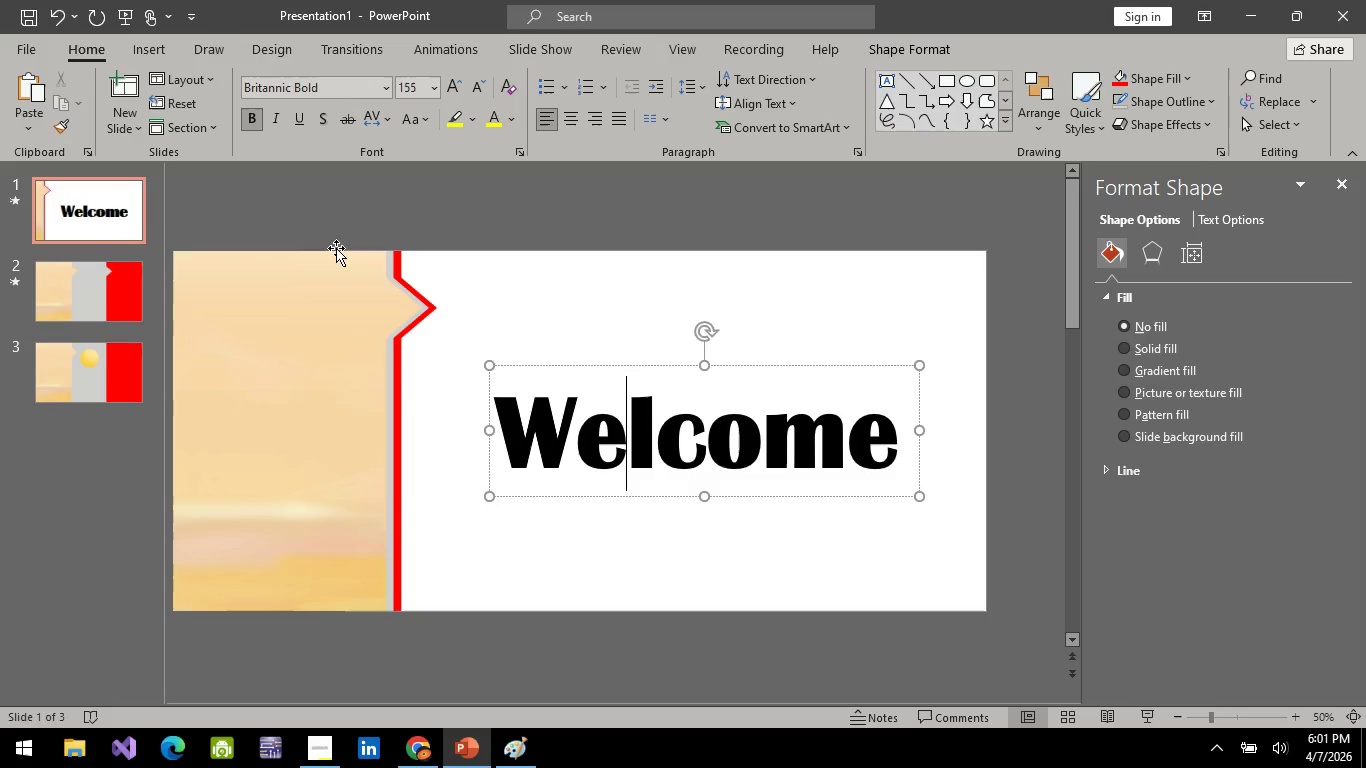 
wait(8.09)
 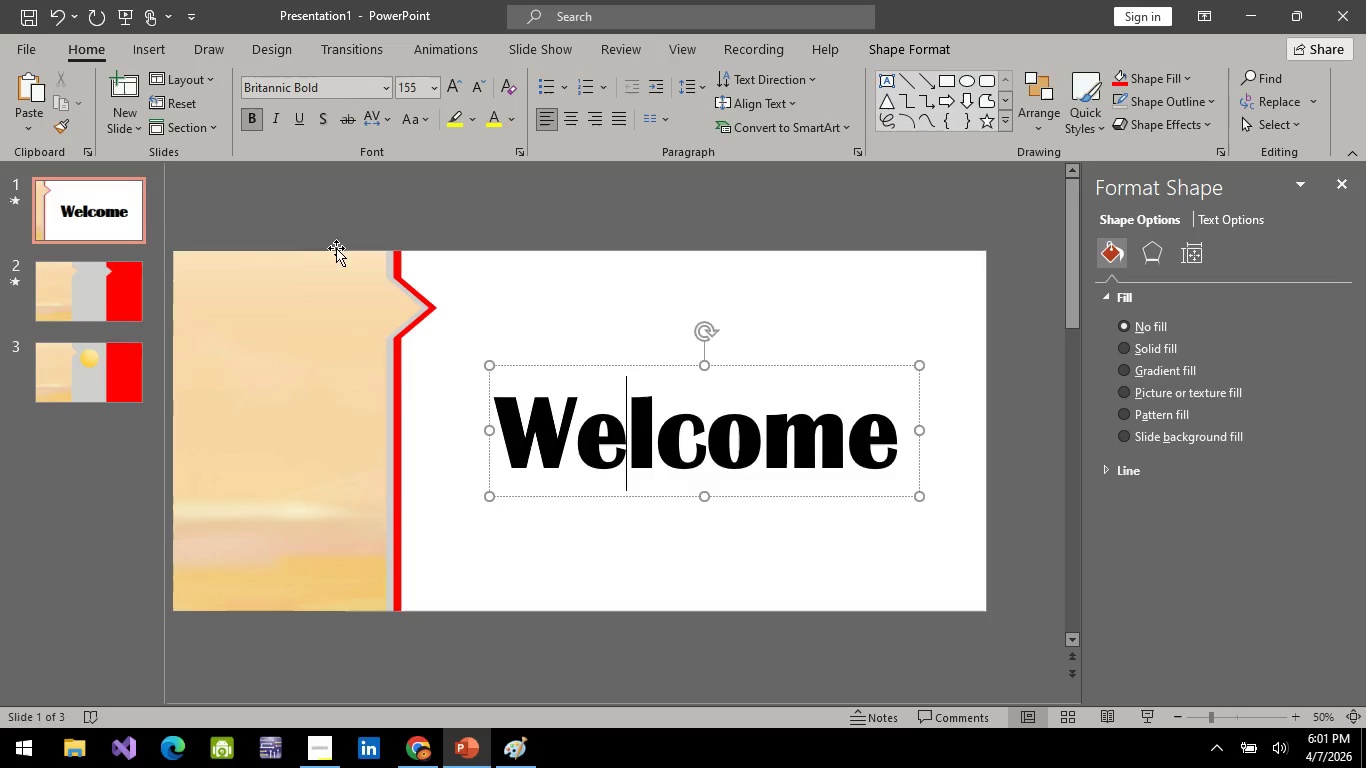 
left_click([774, 27])
 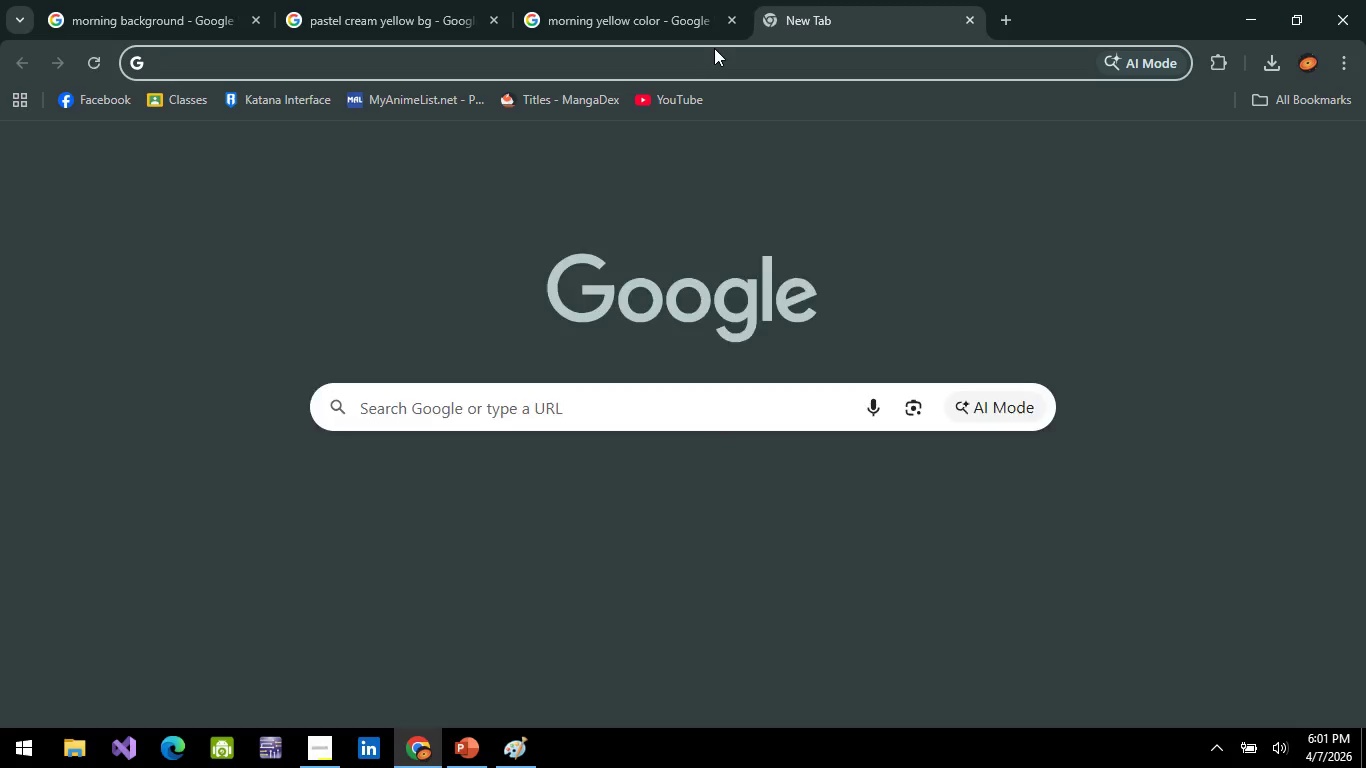 
type(beach like font)
 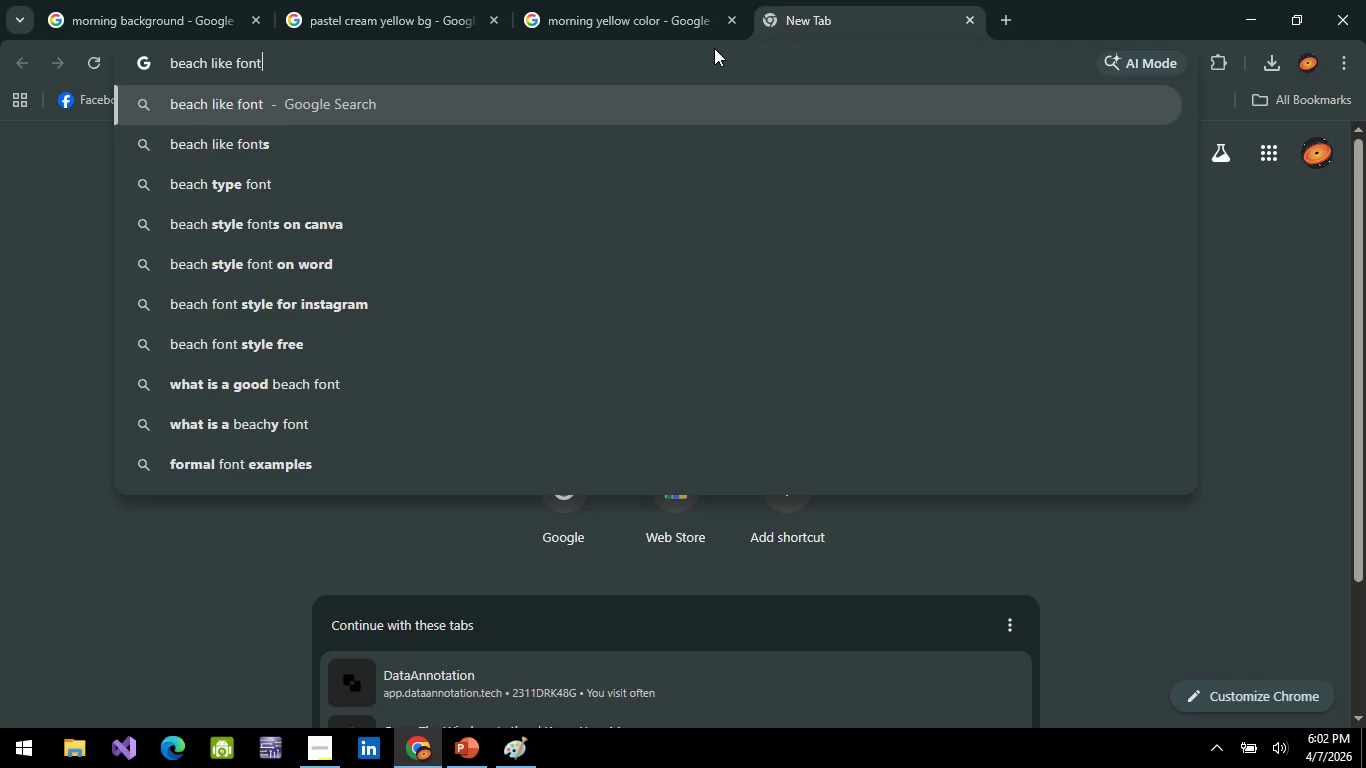 
key(Enter)
 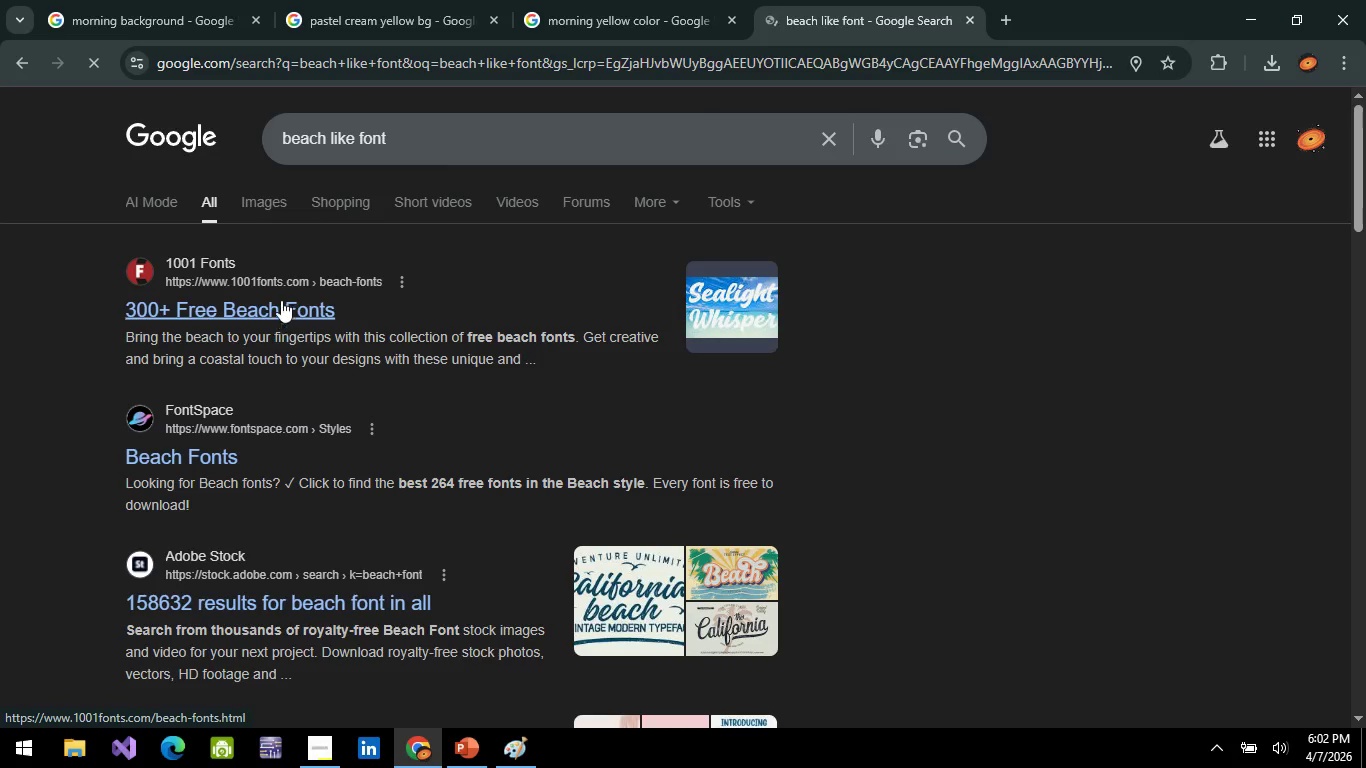 
left_click([272, 199])
 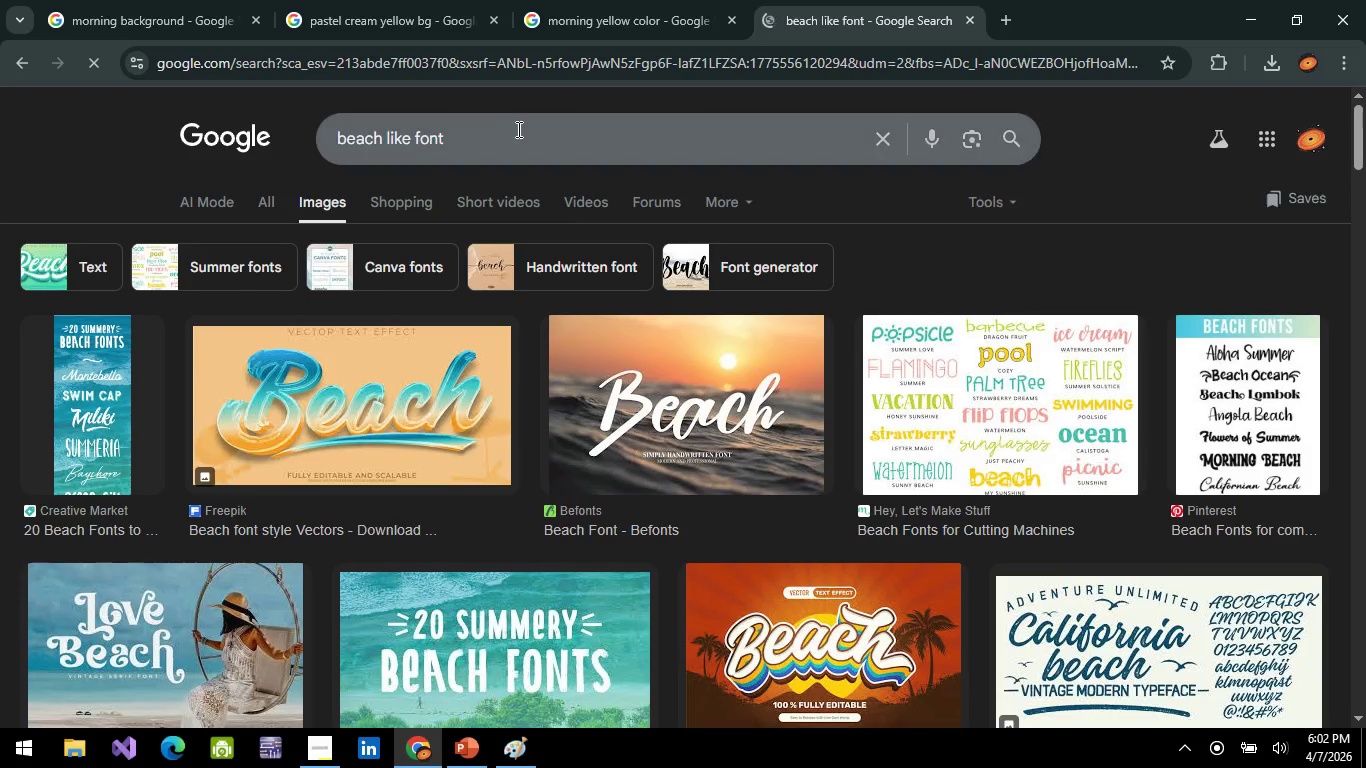 
left_click([533, 116])
 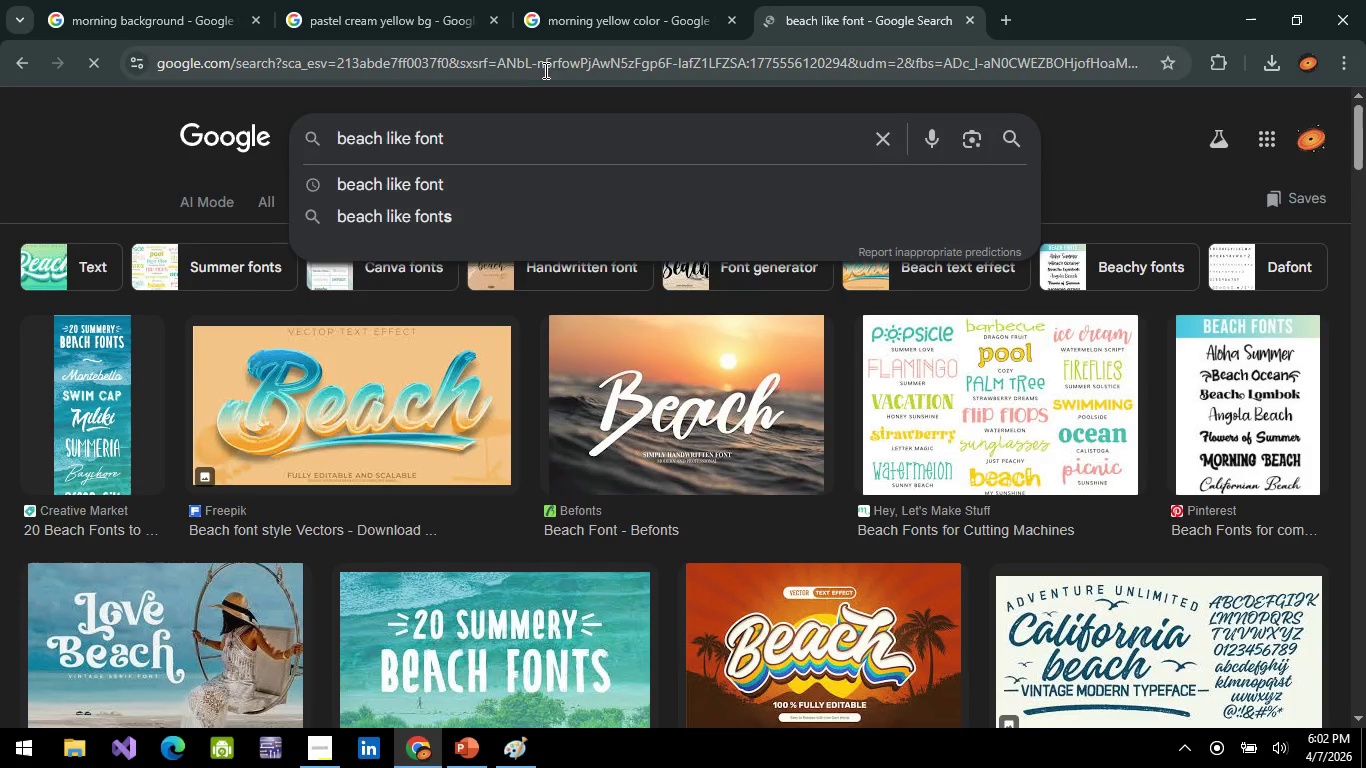 
left_click([550, 53])
 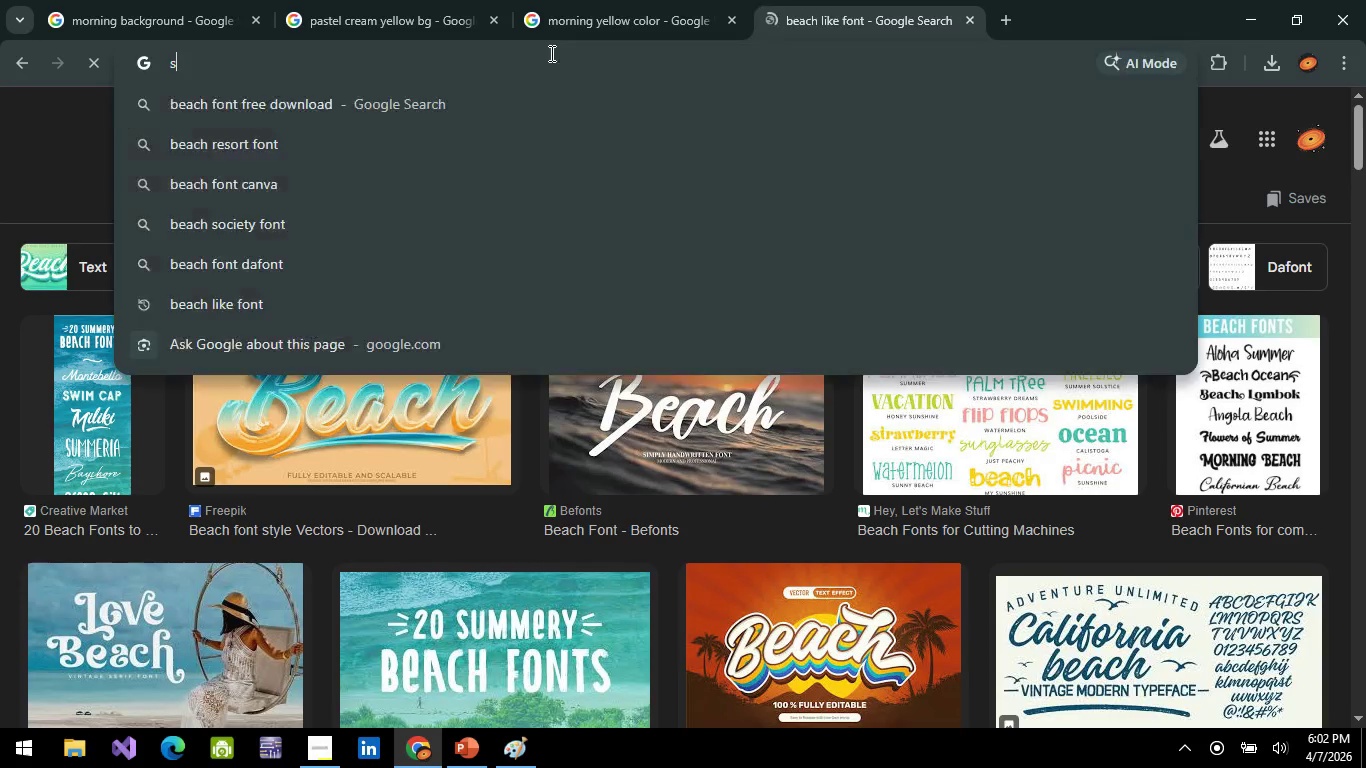 
type(sealight wis)
key(Backspace)
key(Backspace)
type(his)
 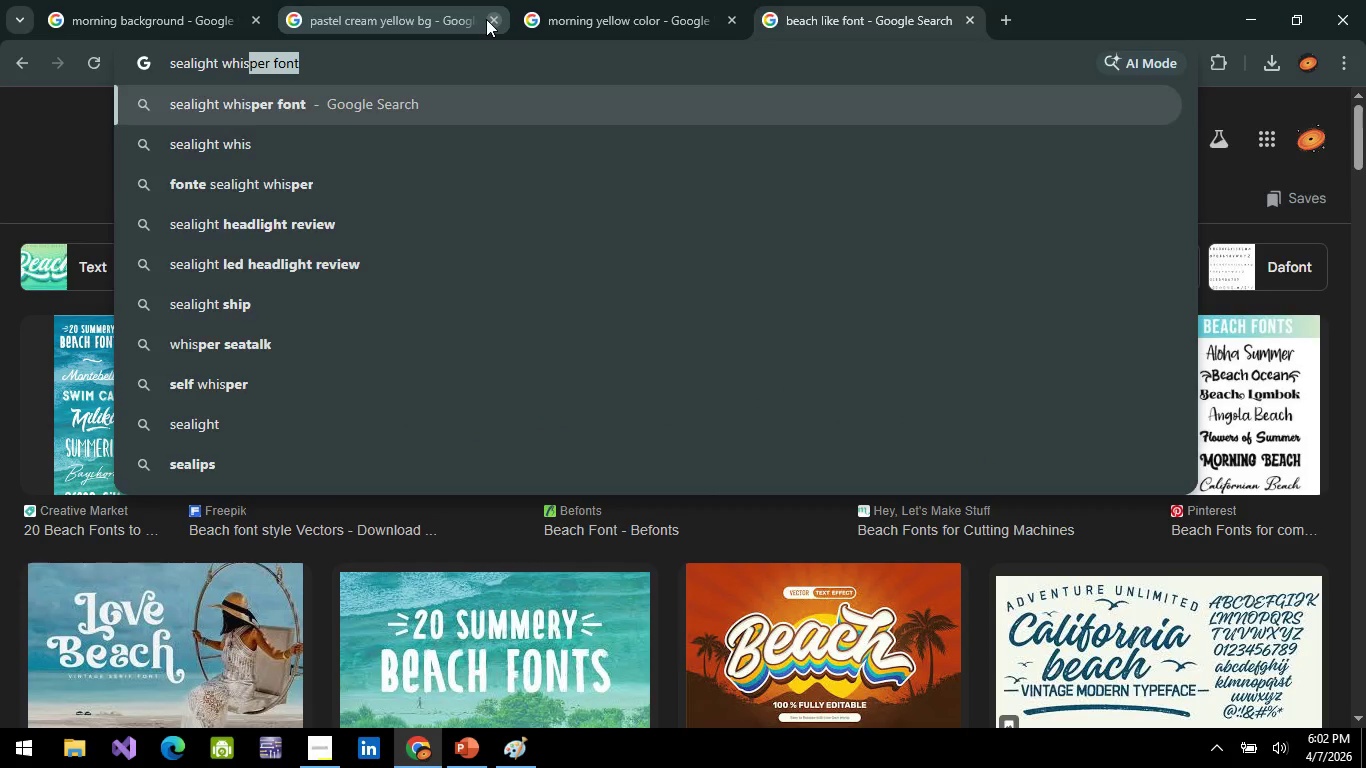 
key(Enter)
 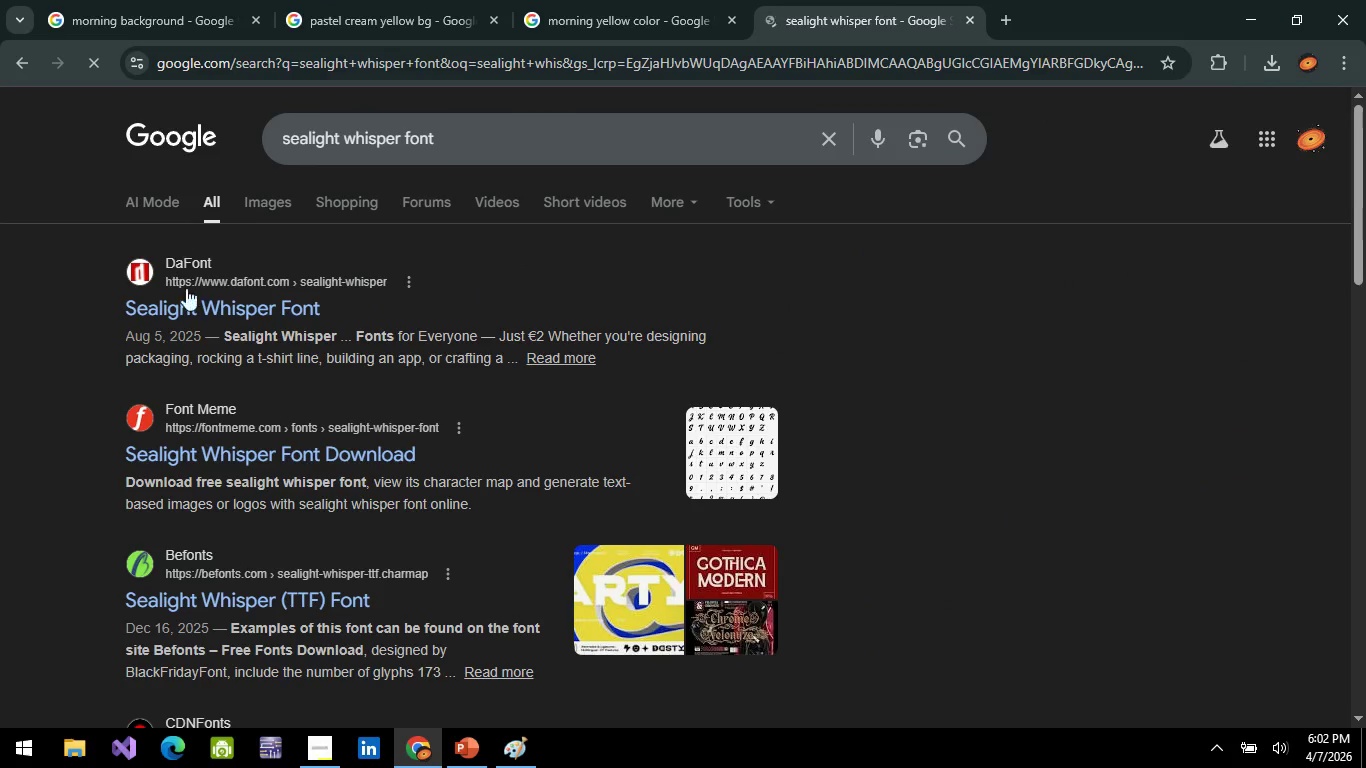 
left_click([199, 307])
 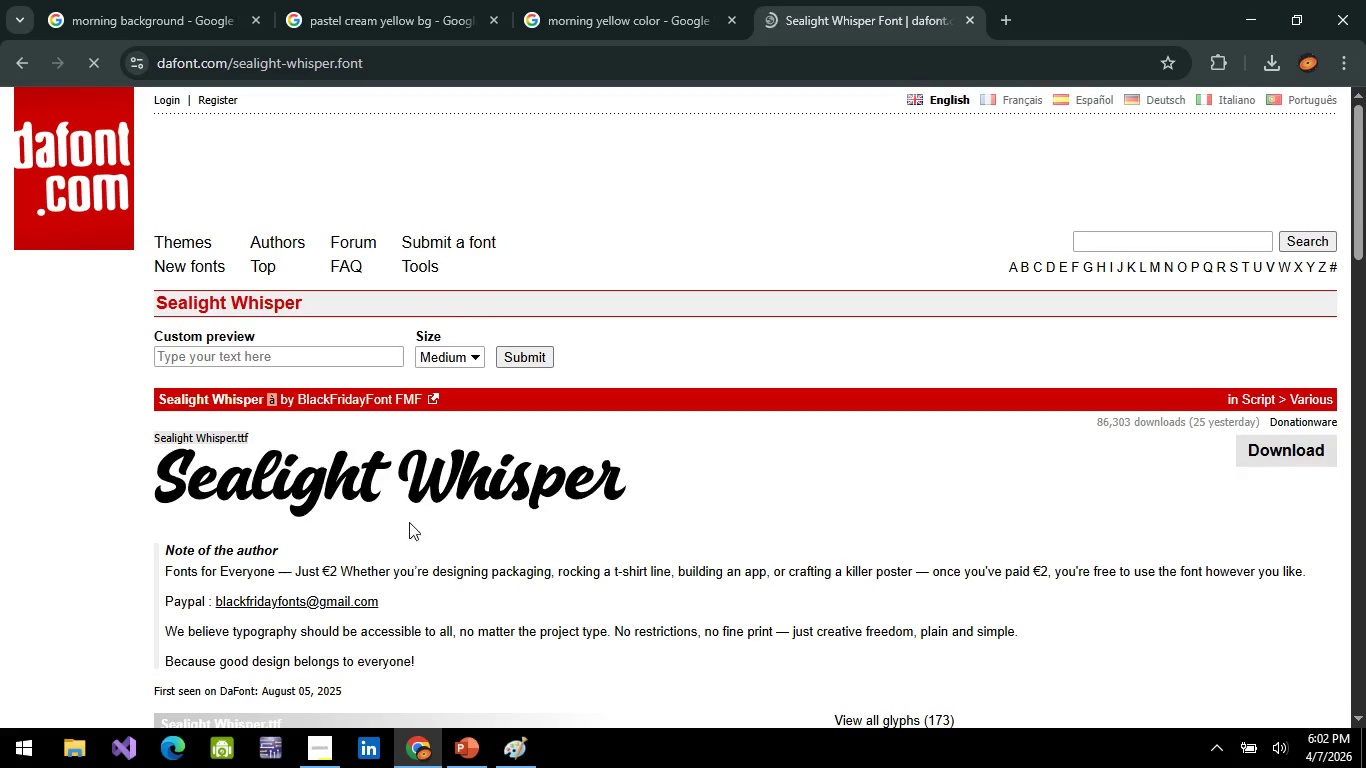 
left_click([1292, 450])
 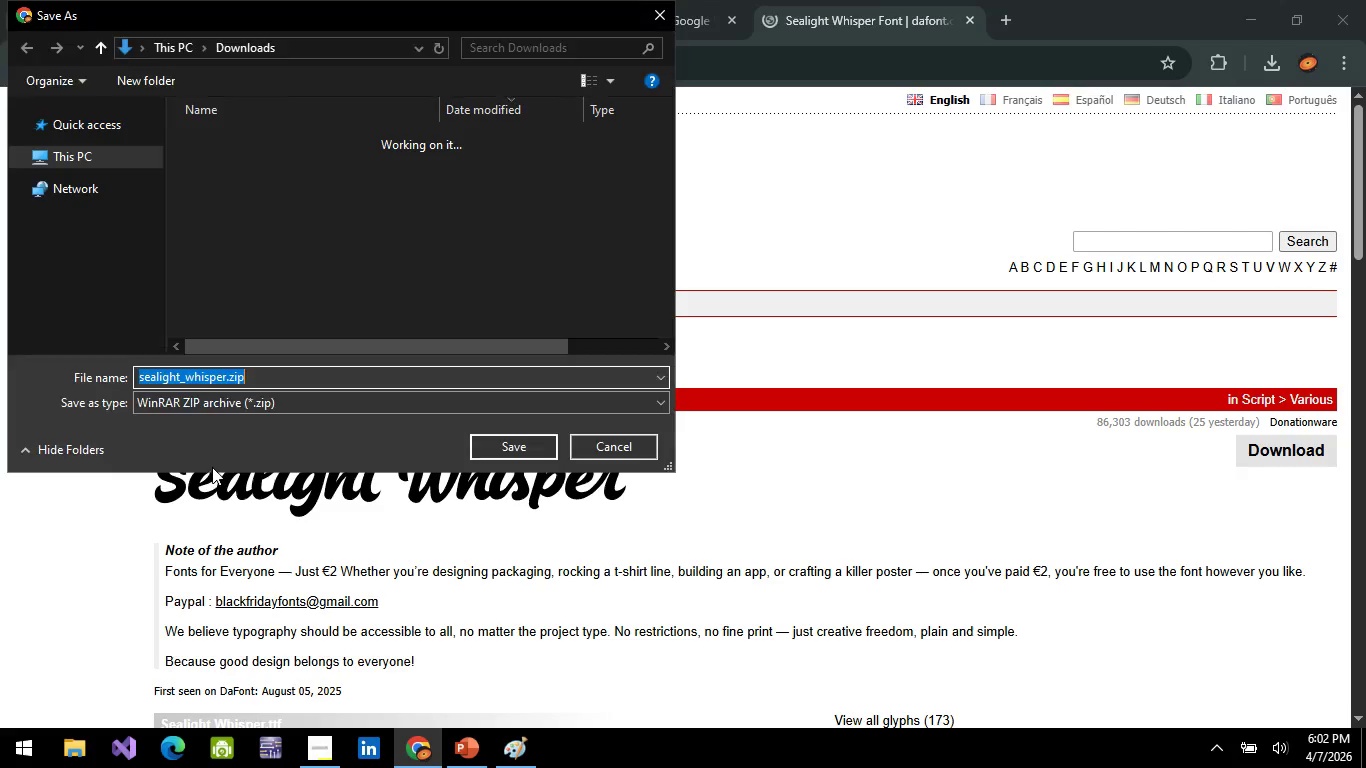 
left_click([520, 444])
 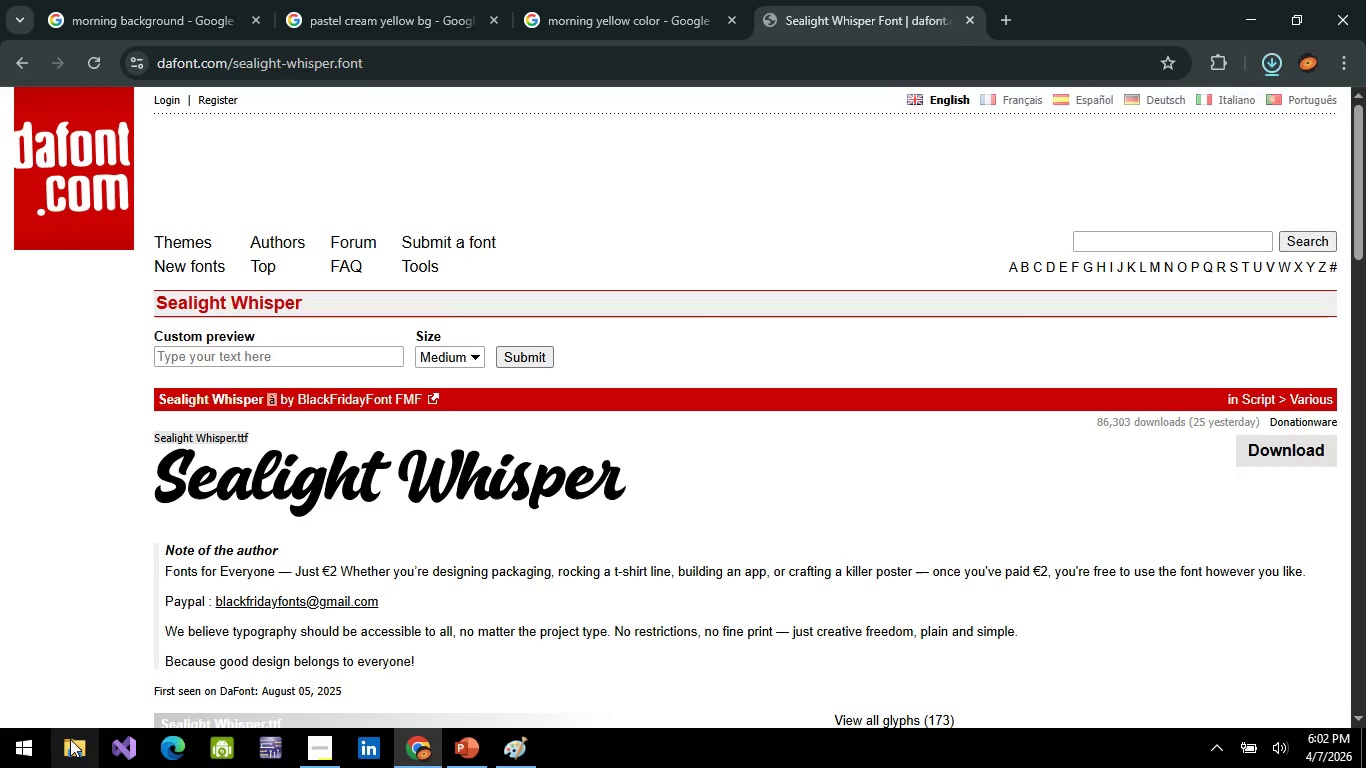 
left_click([62, 744])
 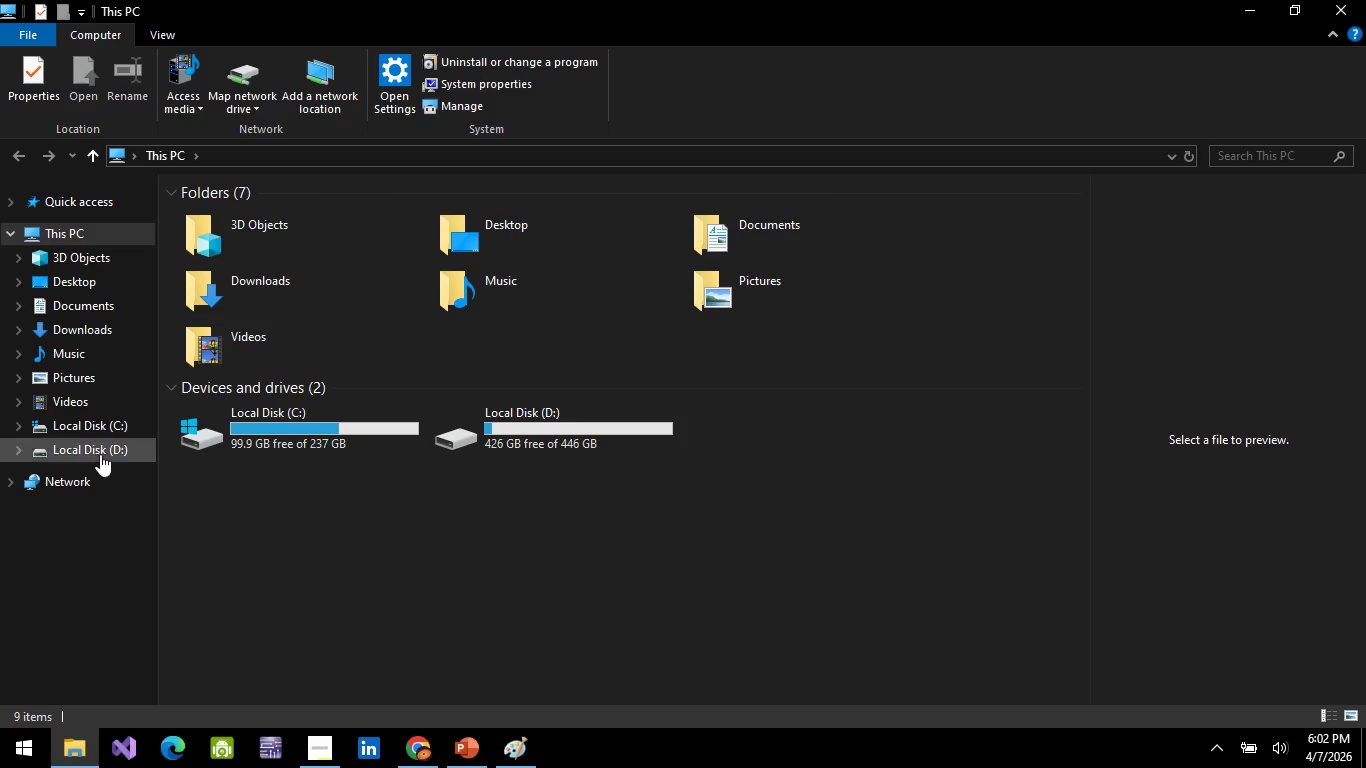 
left_click([98, 292])
 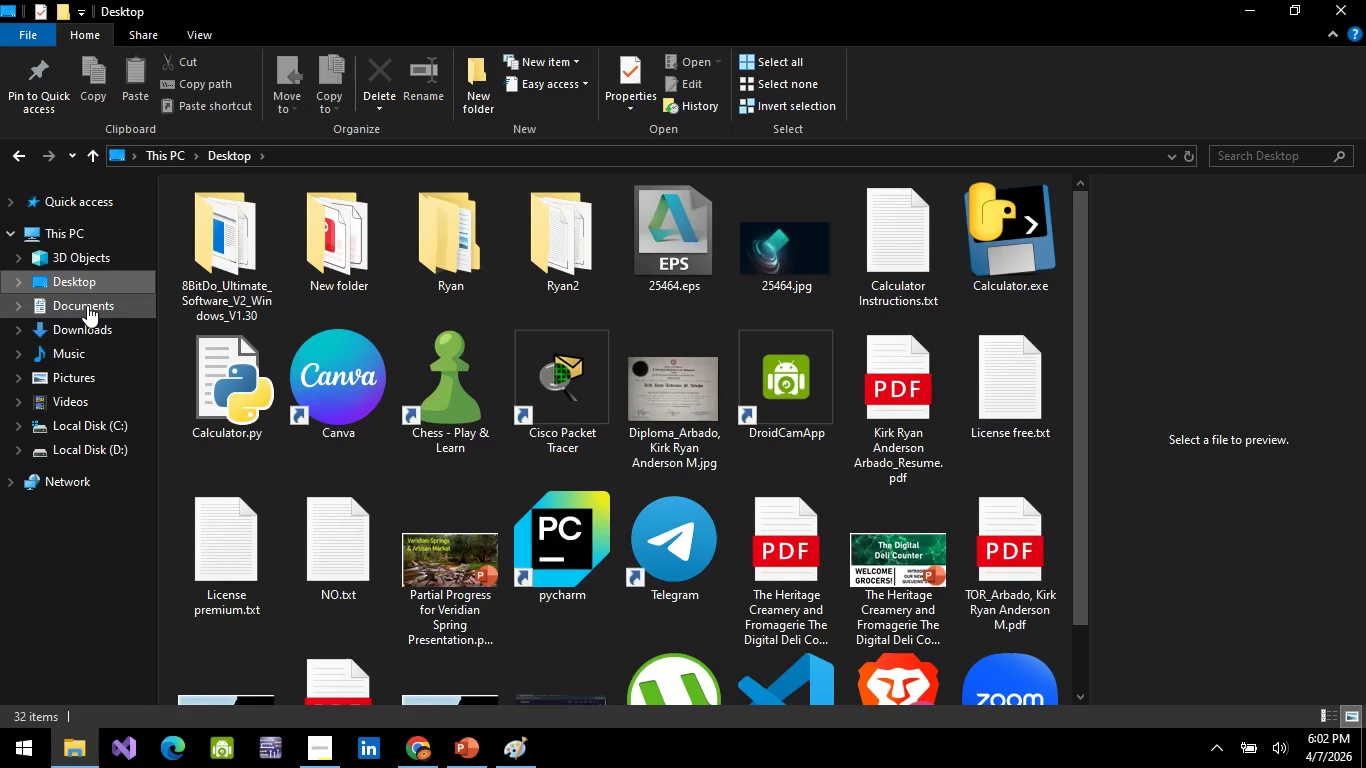 
left_click([87, 306])
 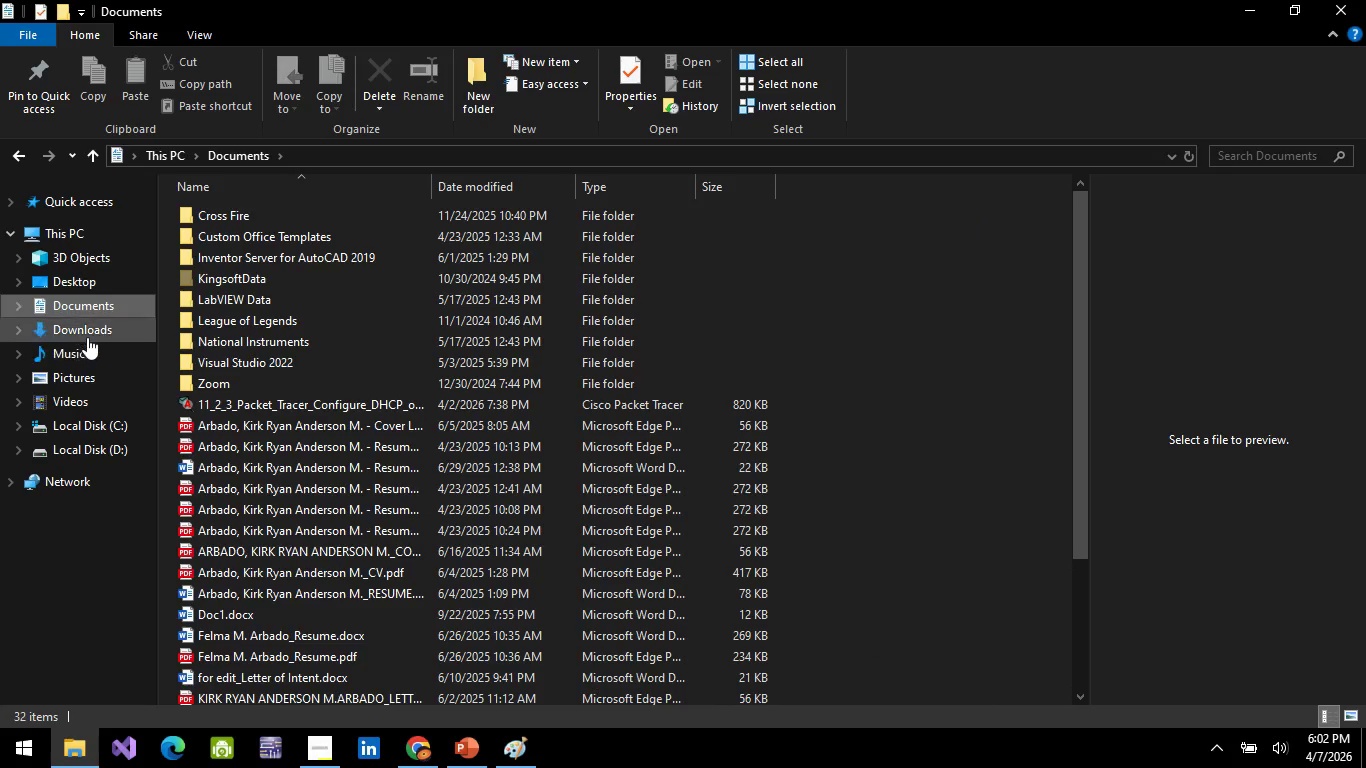 
left_click([88, 335])
 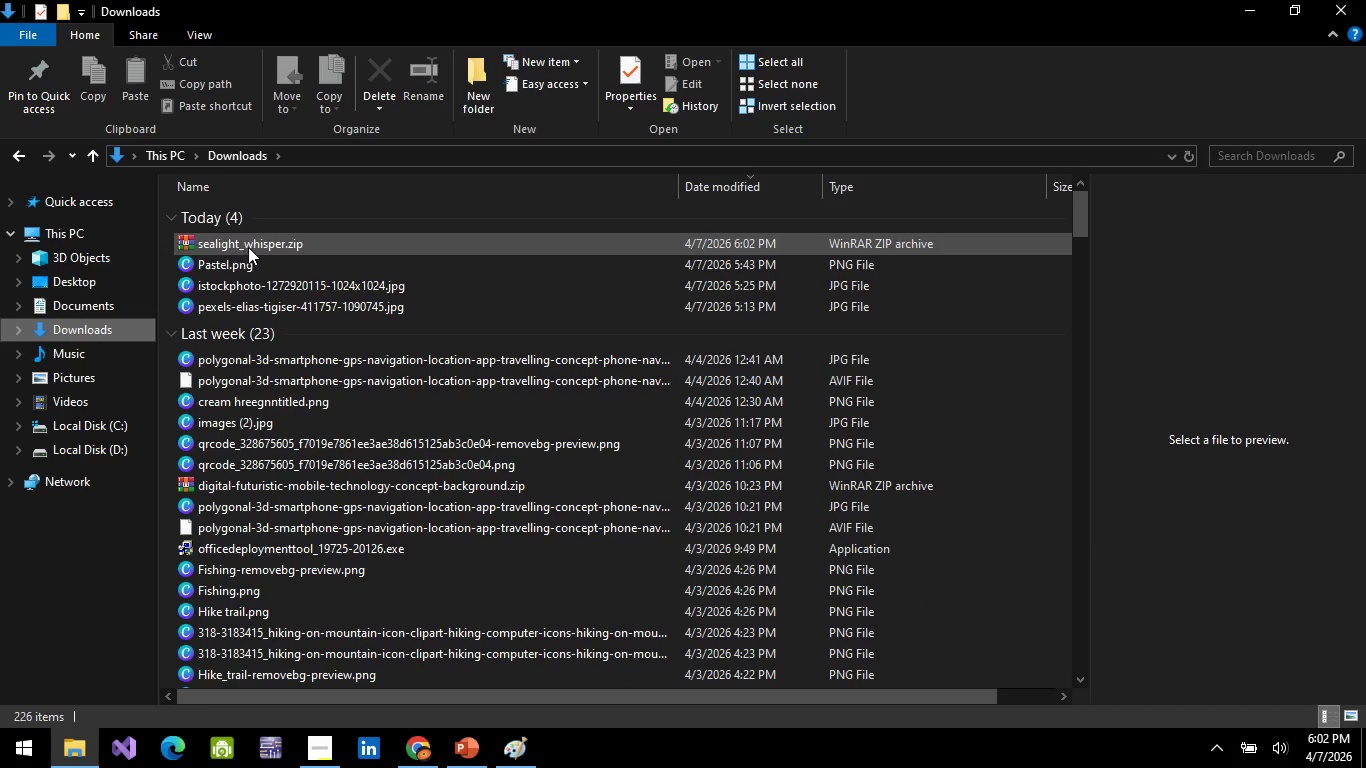 
double_click([248, 247])
 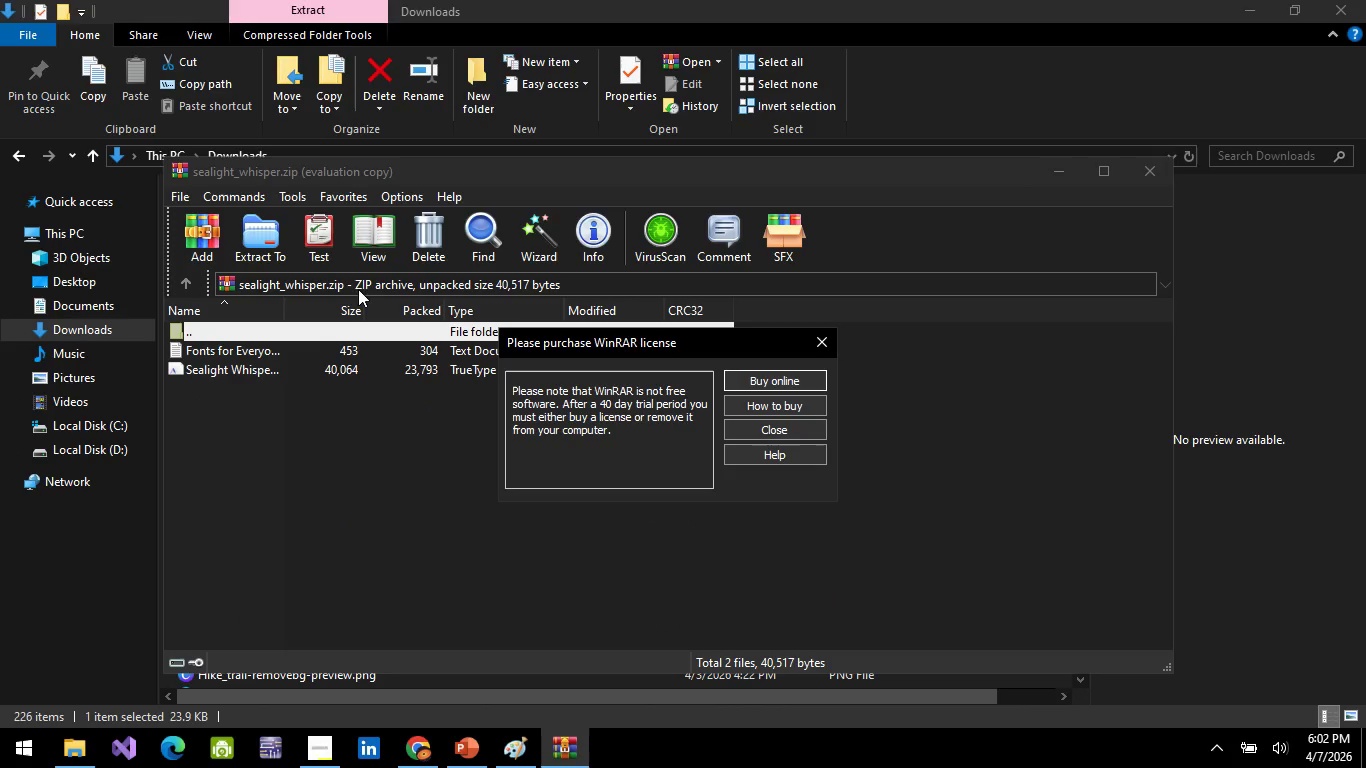 
left_click([813, 358])
 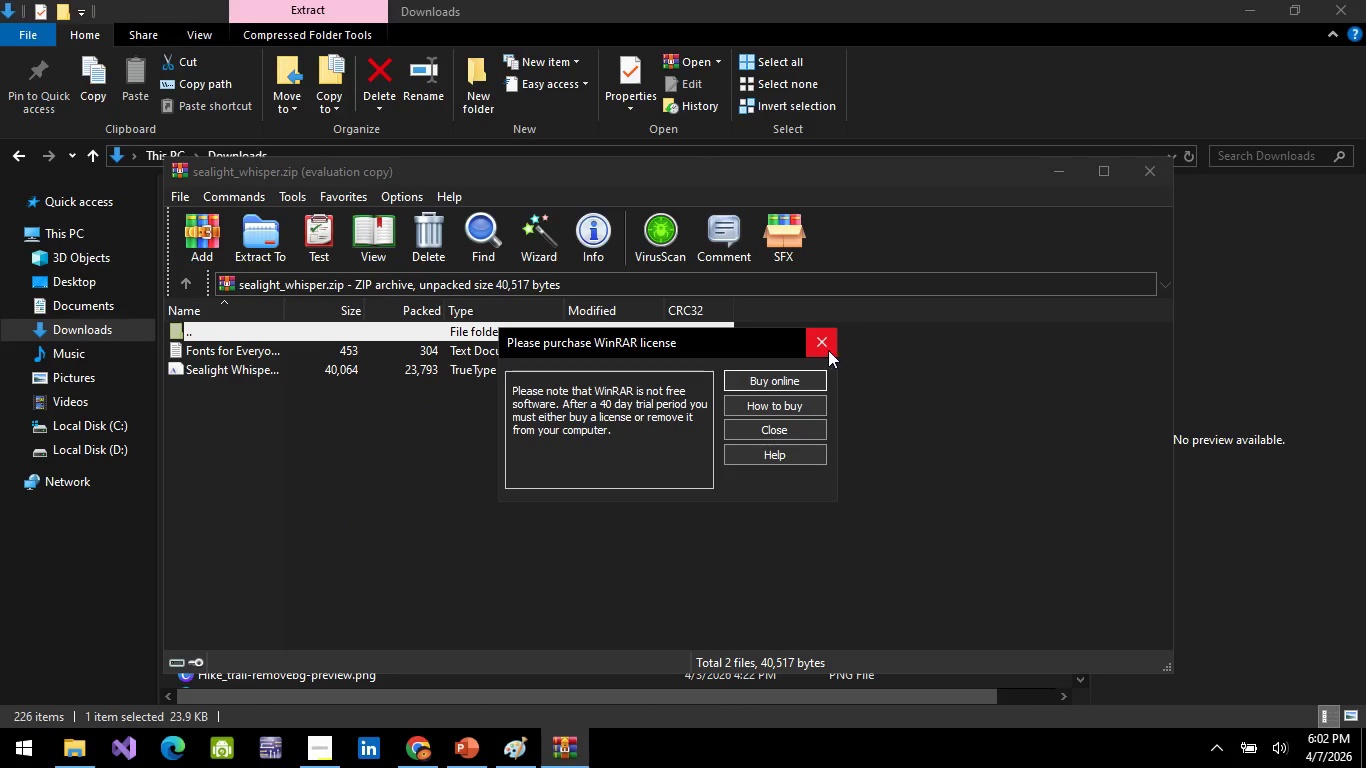 
left_click([828, 350])
 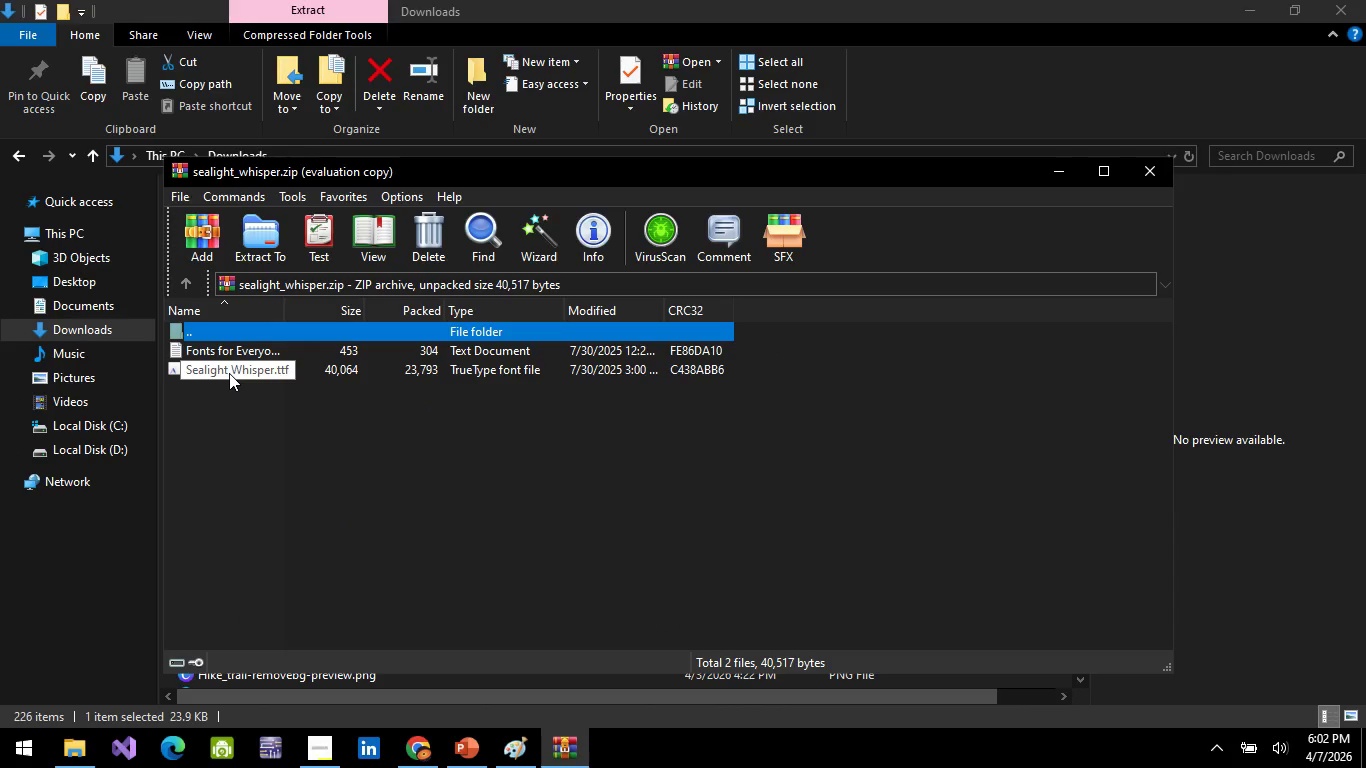 
left_click([229, 373])
 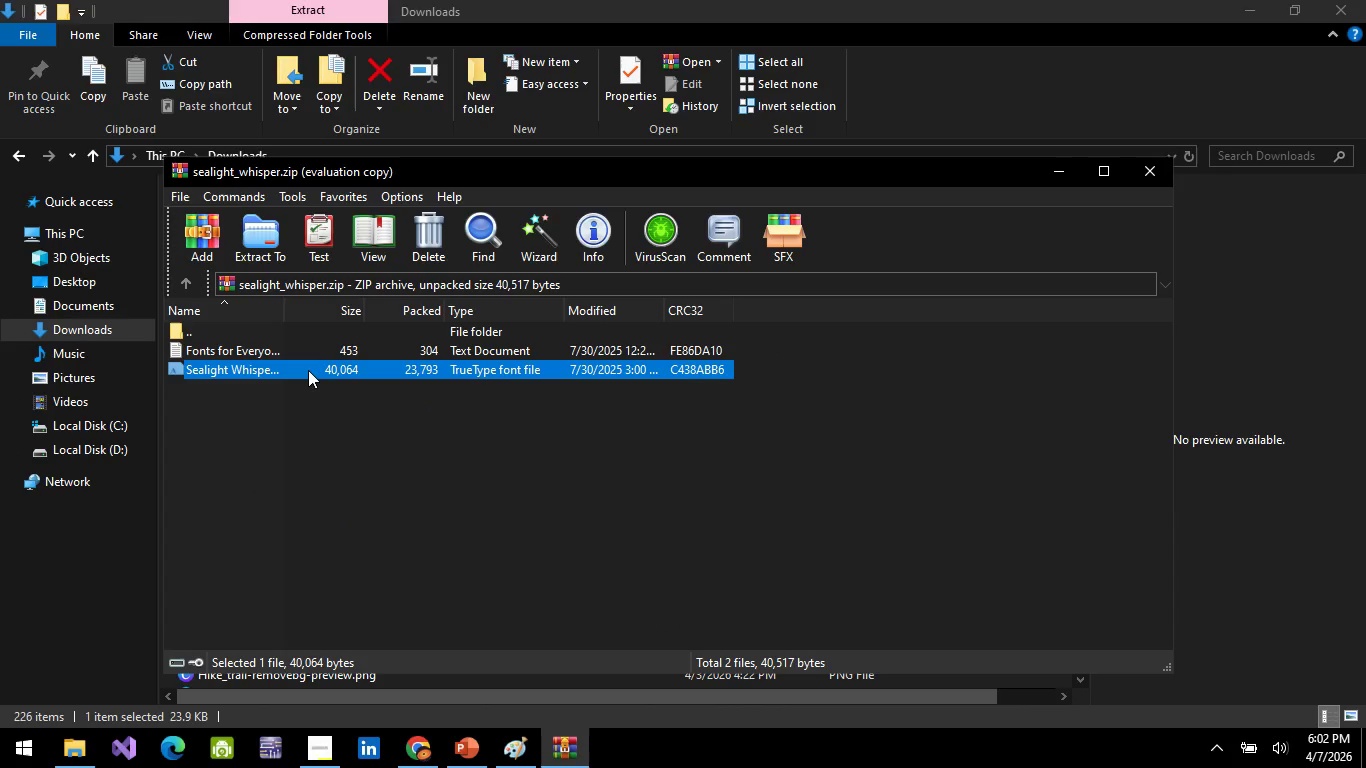 
double_click([308, 370])
 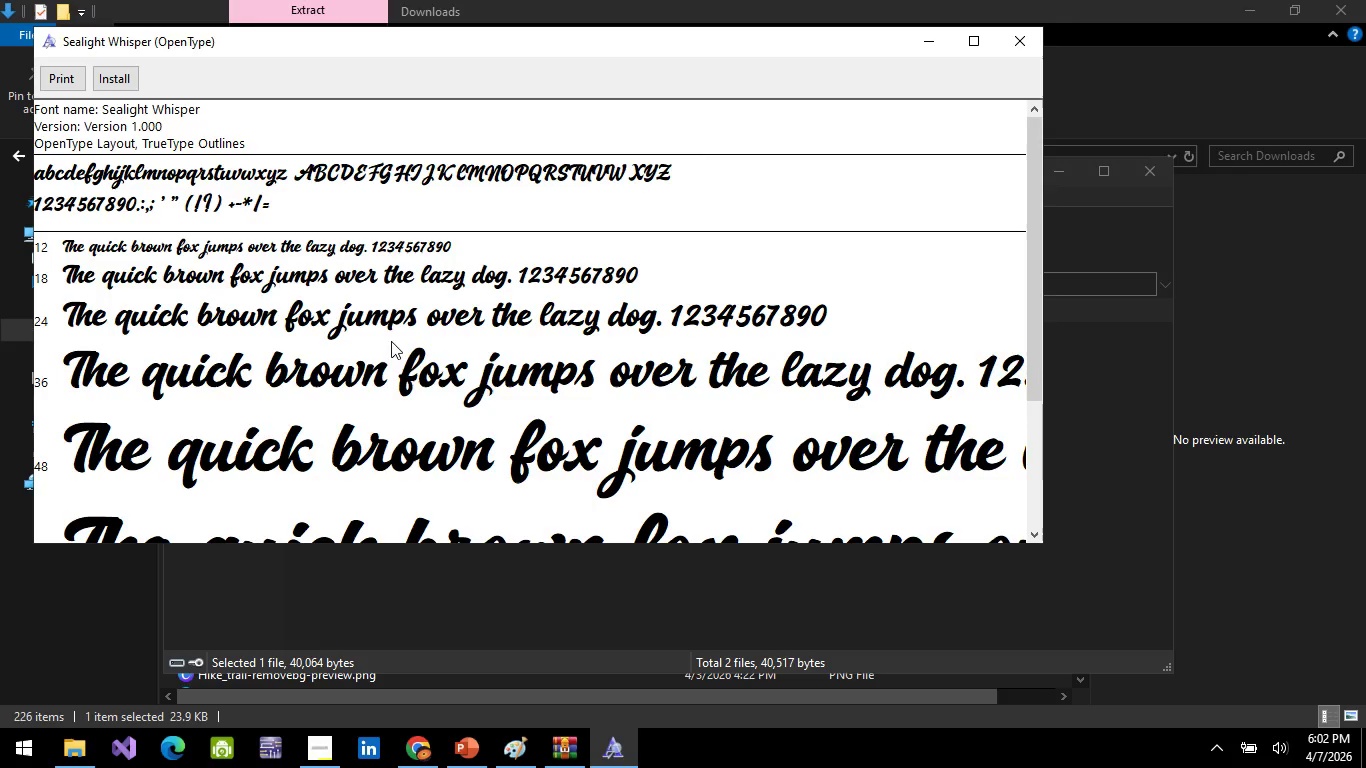 
scroll: coordinate [496, 340], scroll_direction: down, amount: 6.0
 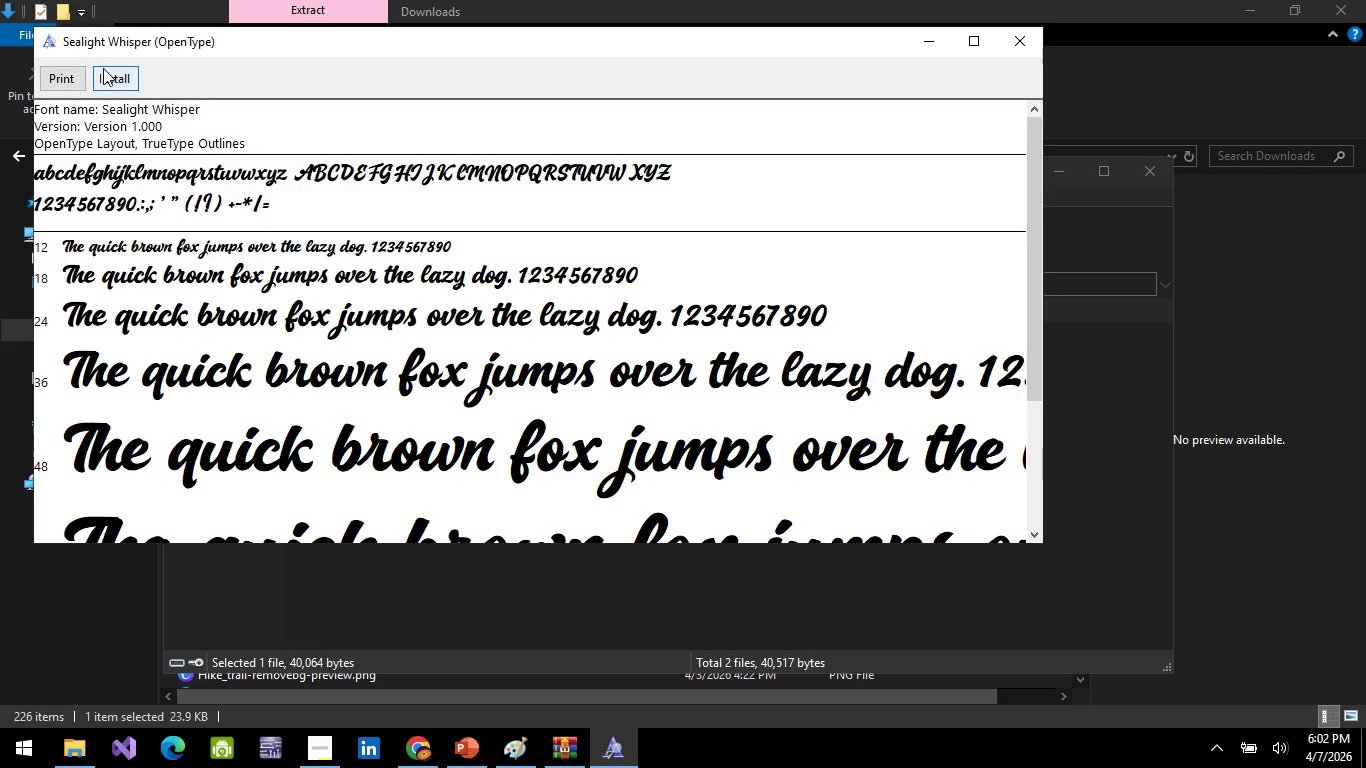 
left_click([103, 68])
 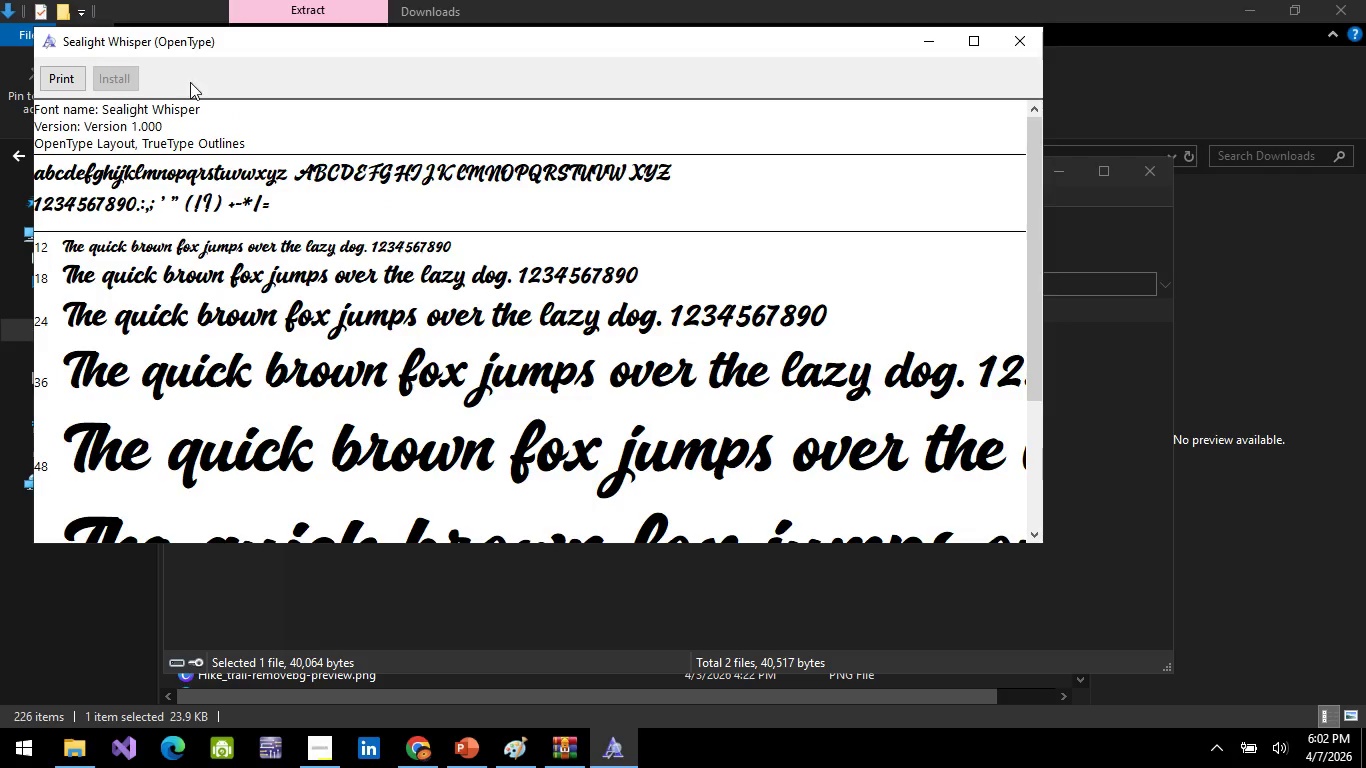 
left_click([1014, 42])
 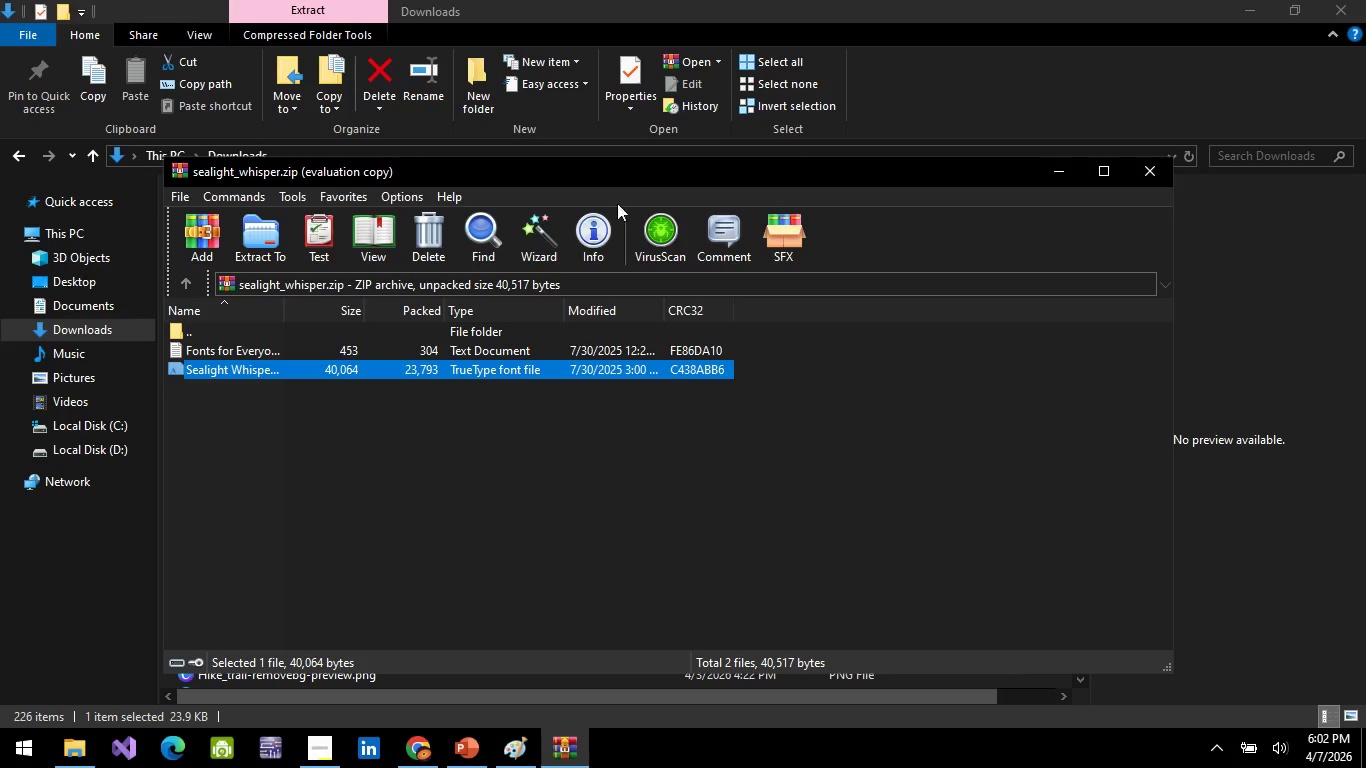 
key(Alt+AltLeft)
 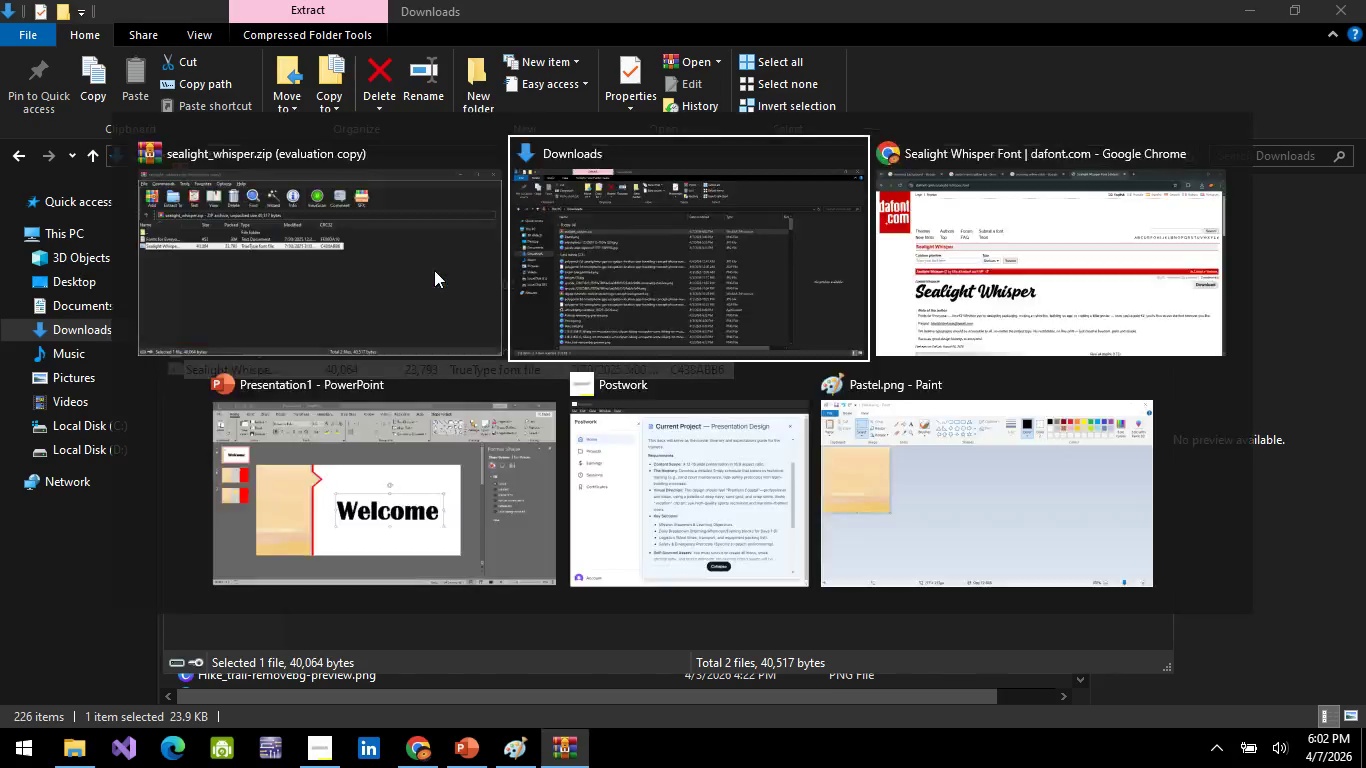 
key(Alt+Tab)
 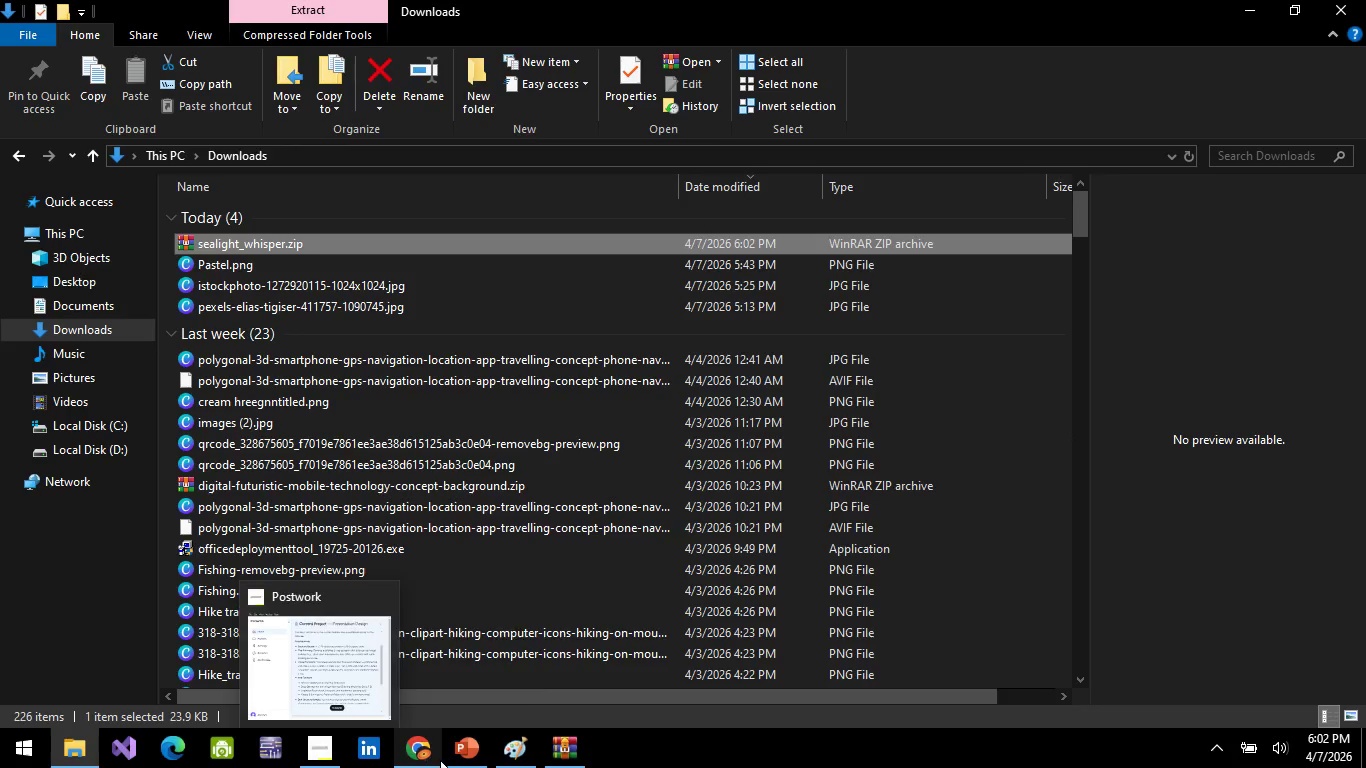 
left_click([476, 766])
 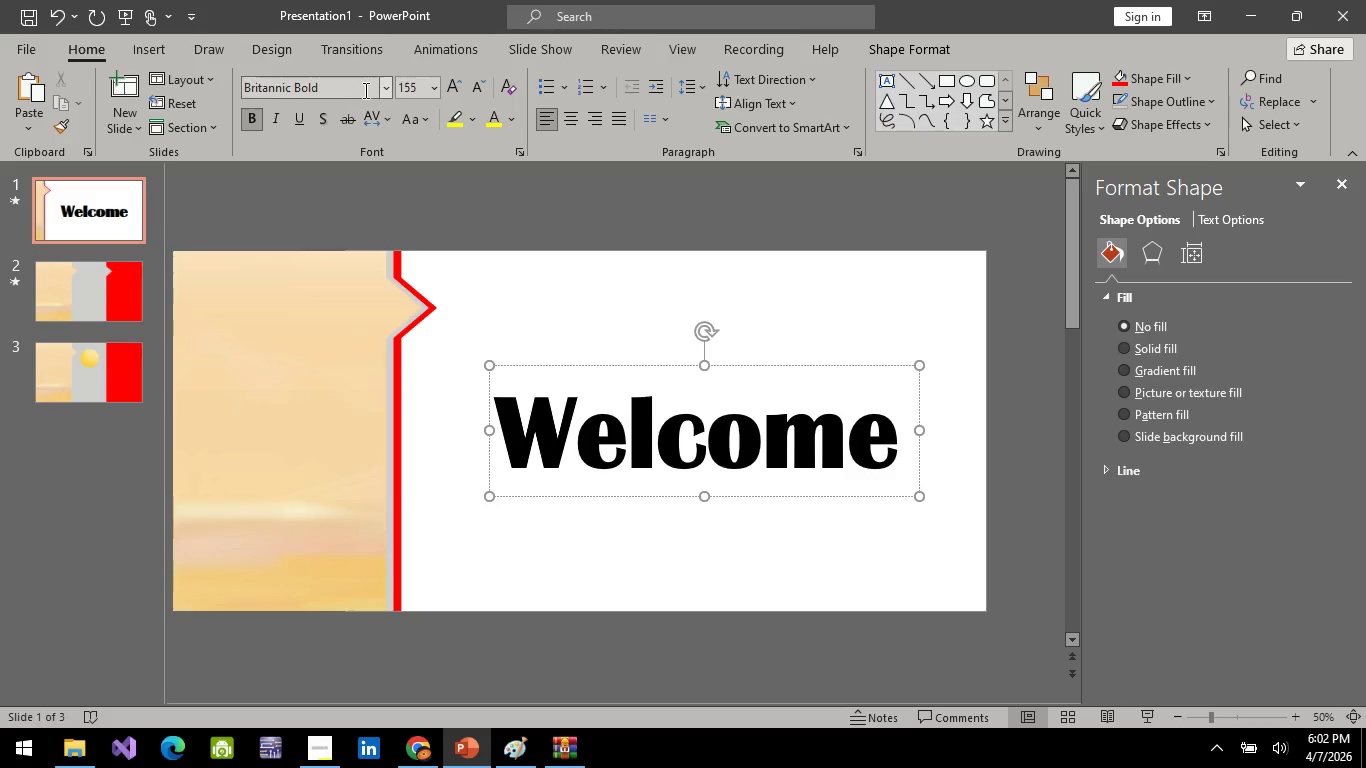 
left_click([332, 88])
 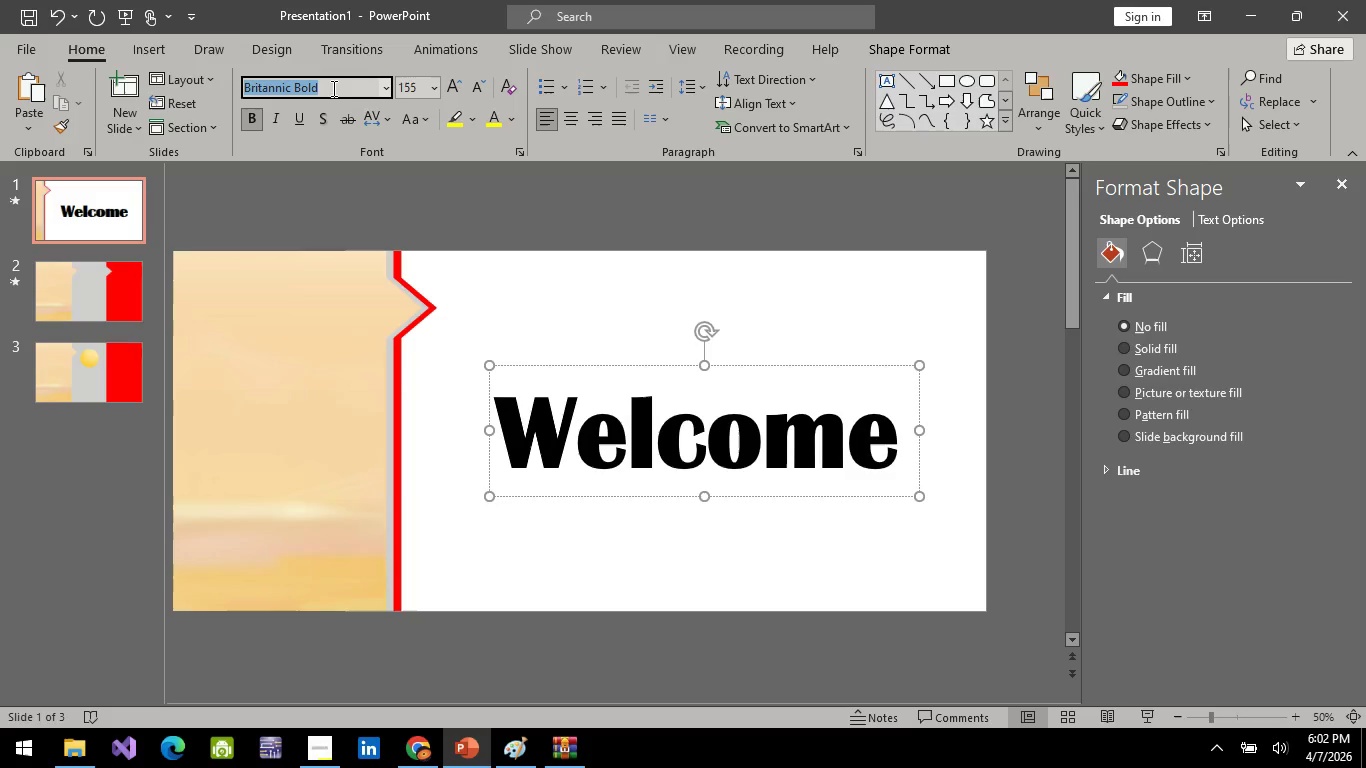 
key(Control+ControlLeft)
 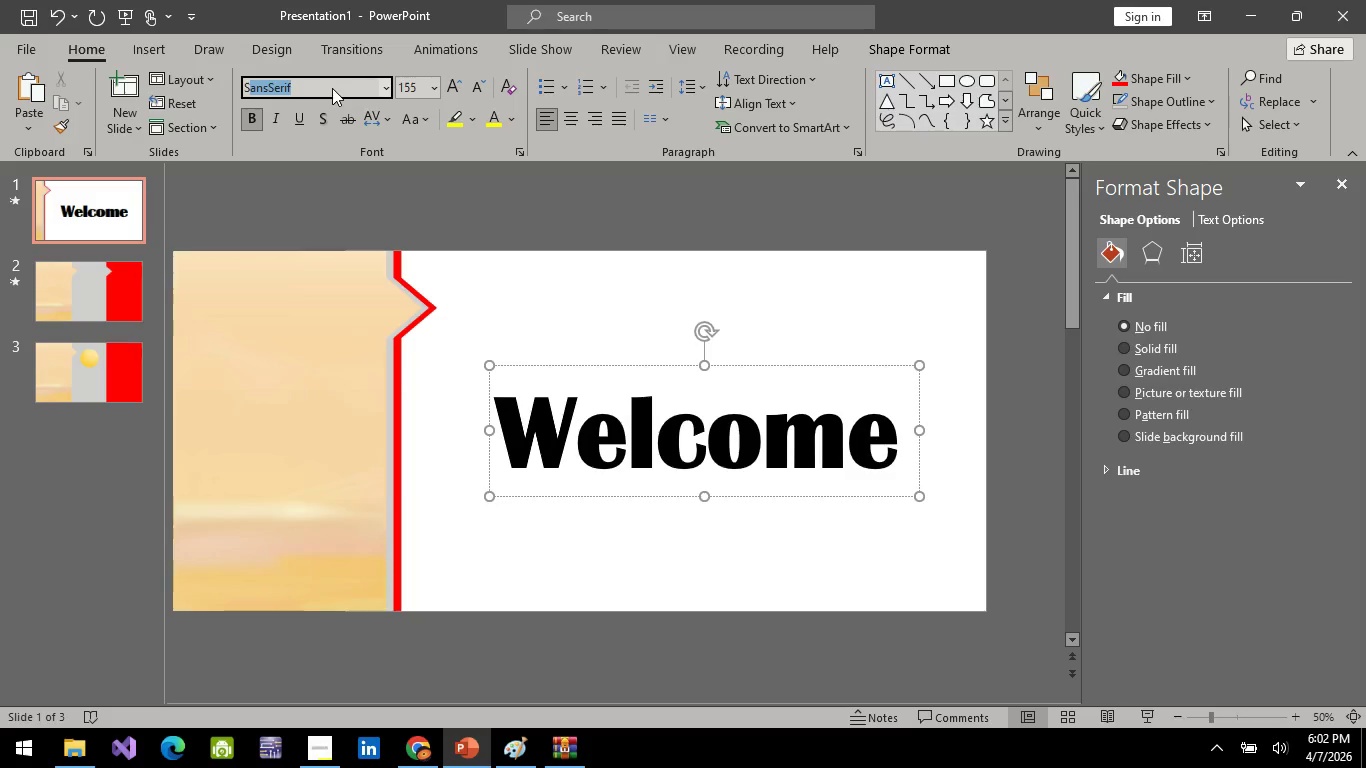 
type(sea)
 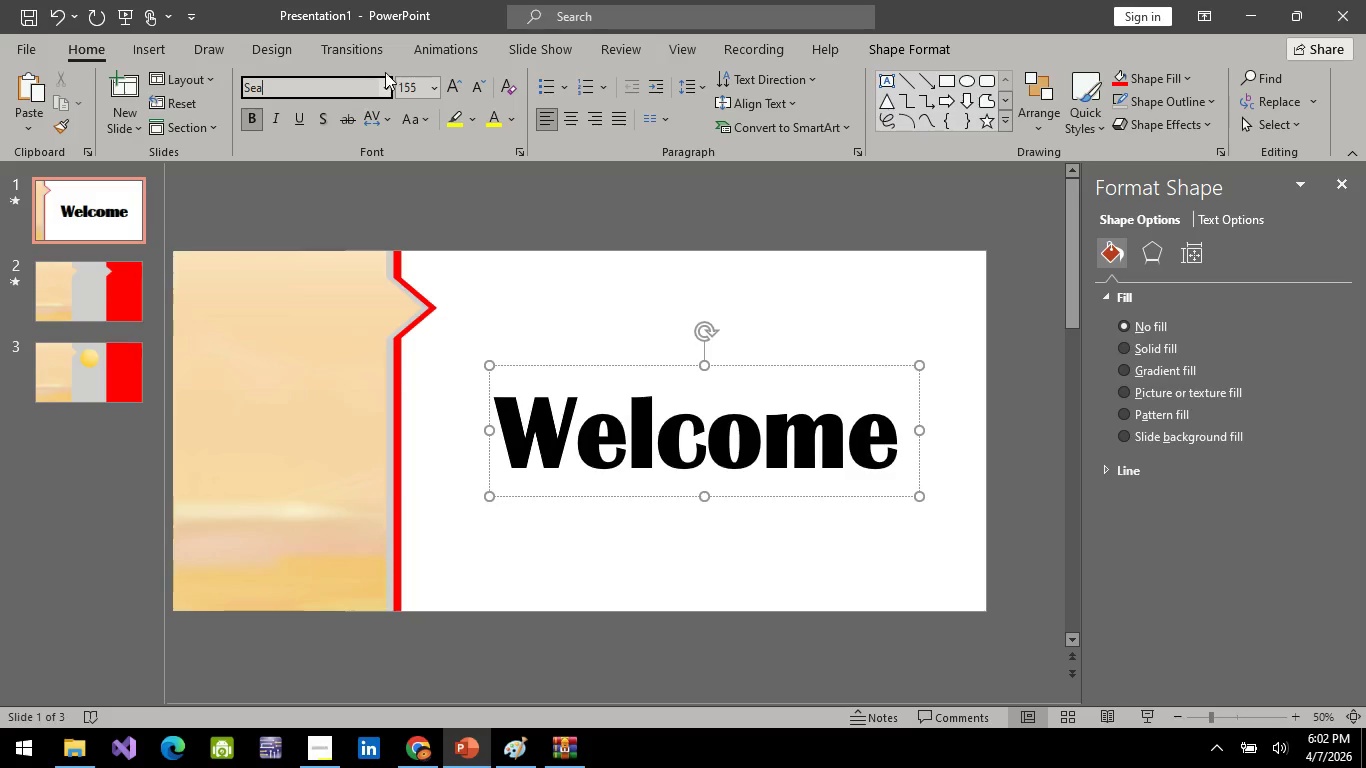 
left_click([384, 82])
 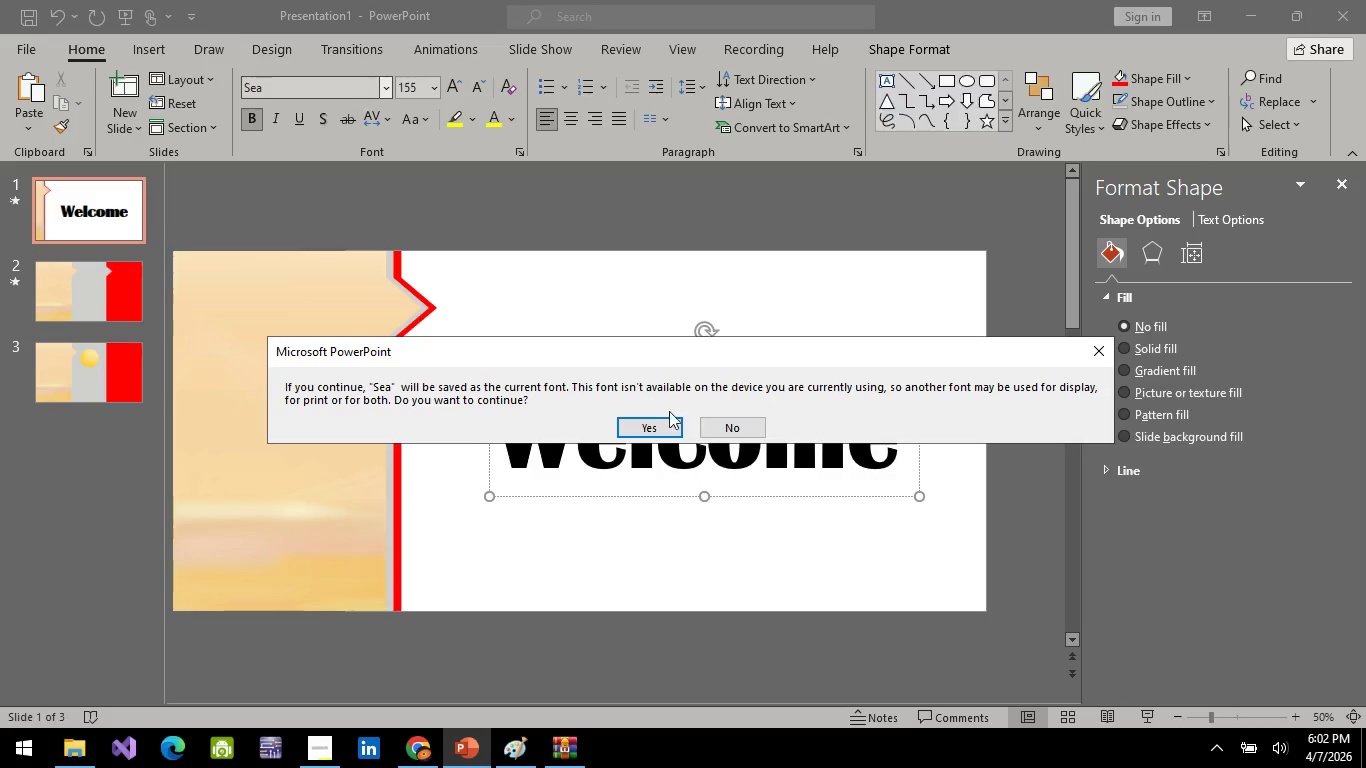 
left_click([724, 428])
 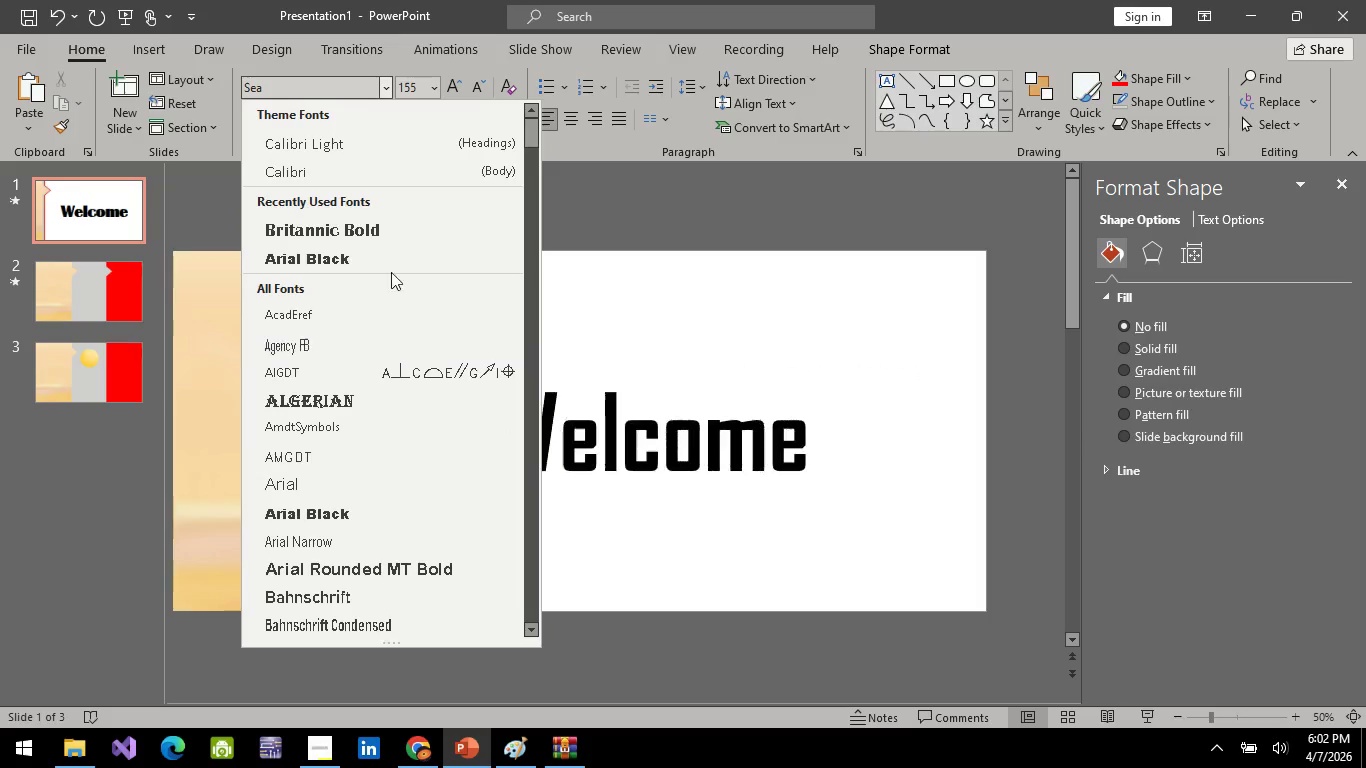 
scroll: coordinate [431, 336], scroll_direction: down, amount: 49.0
 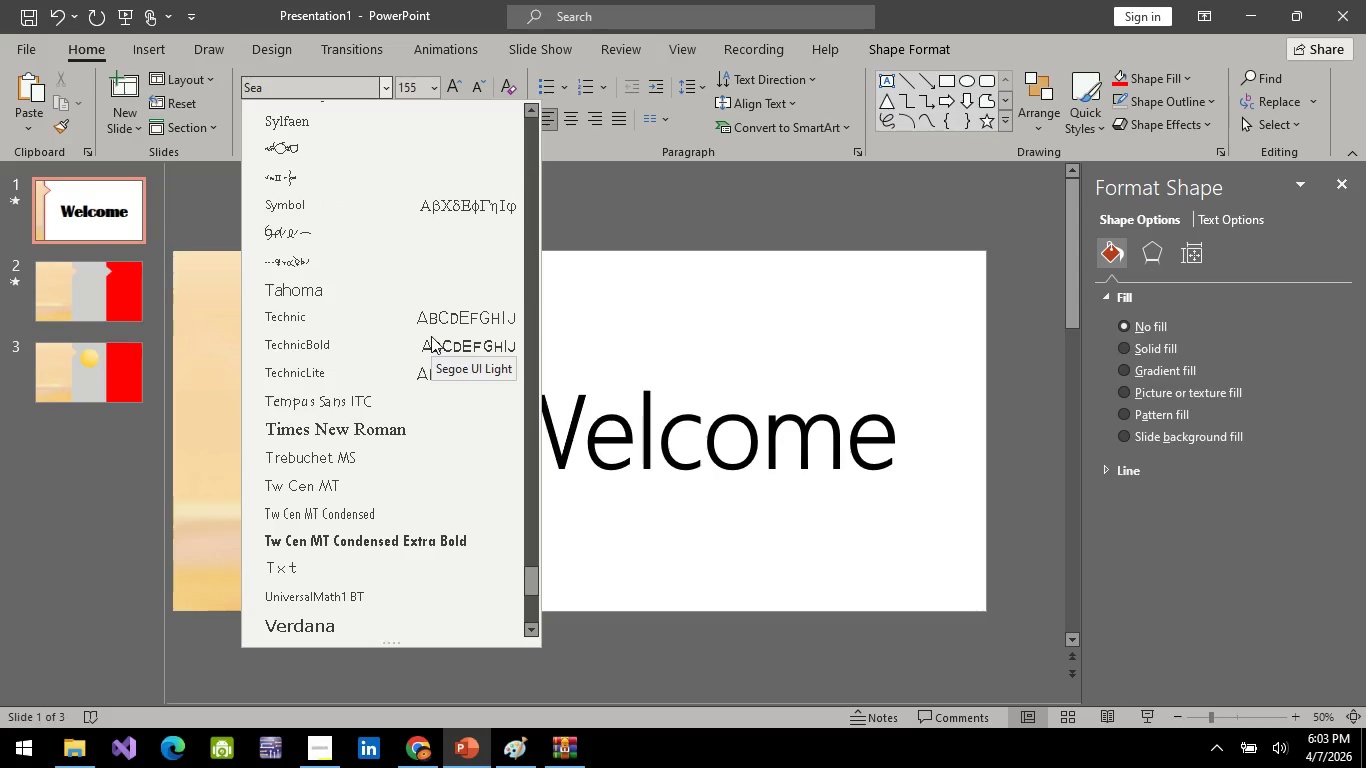 
scroll: coordinate [341, 436], scroll_direction: up, amount: 7.0
 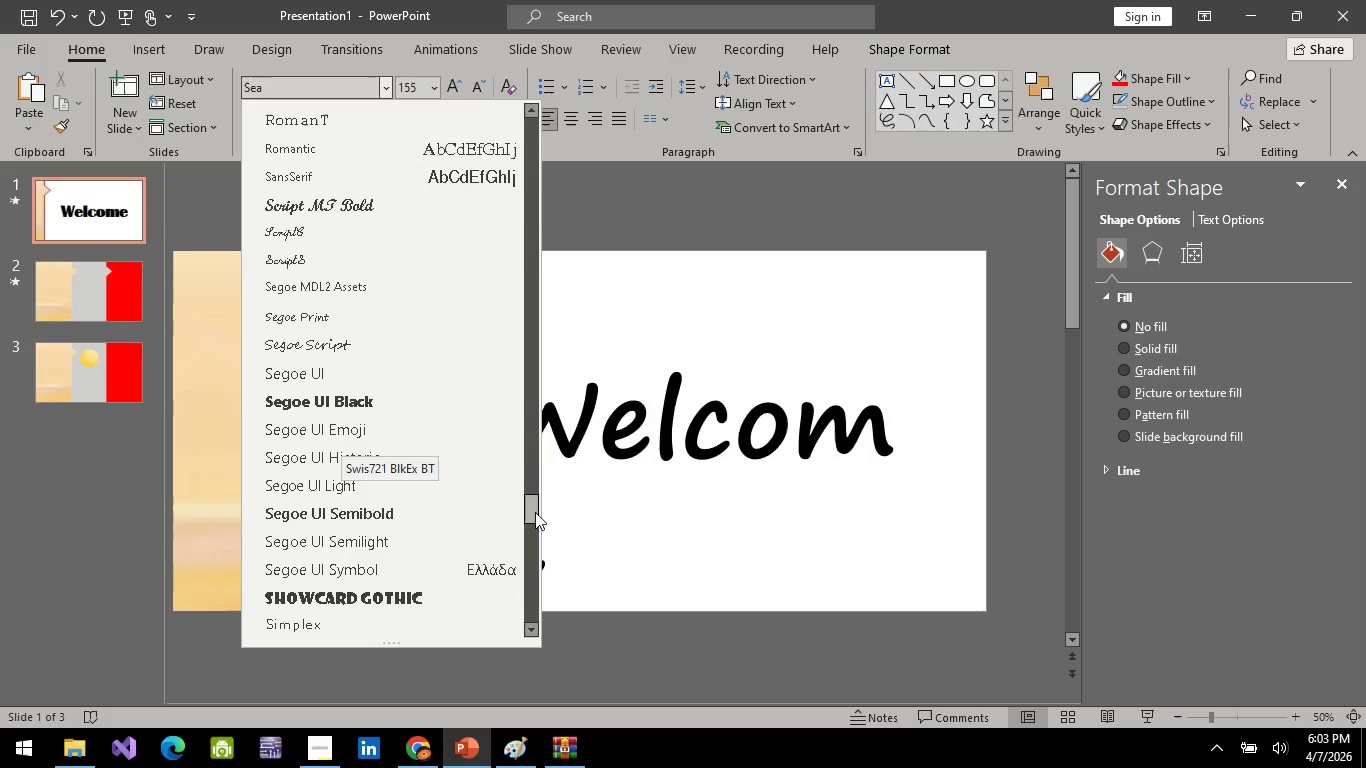 
left_click_drag(start_coordinate=[534, 512], to_coordinate=[537, 524])
 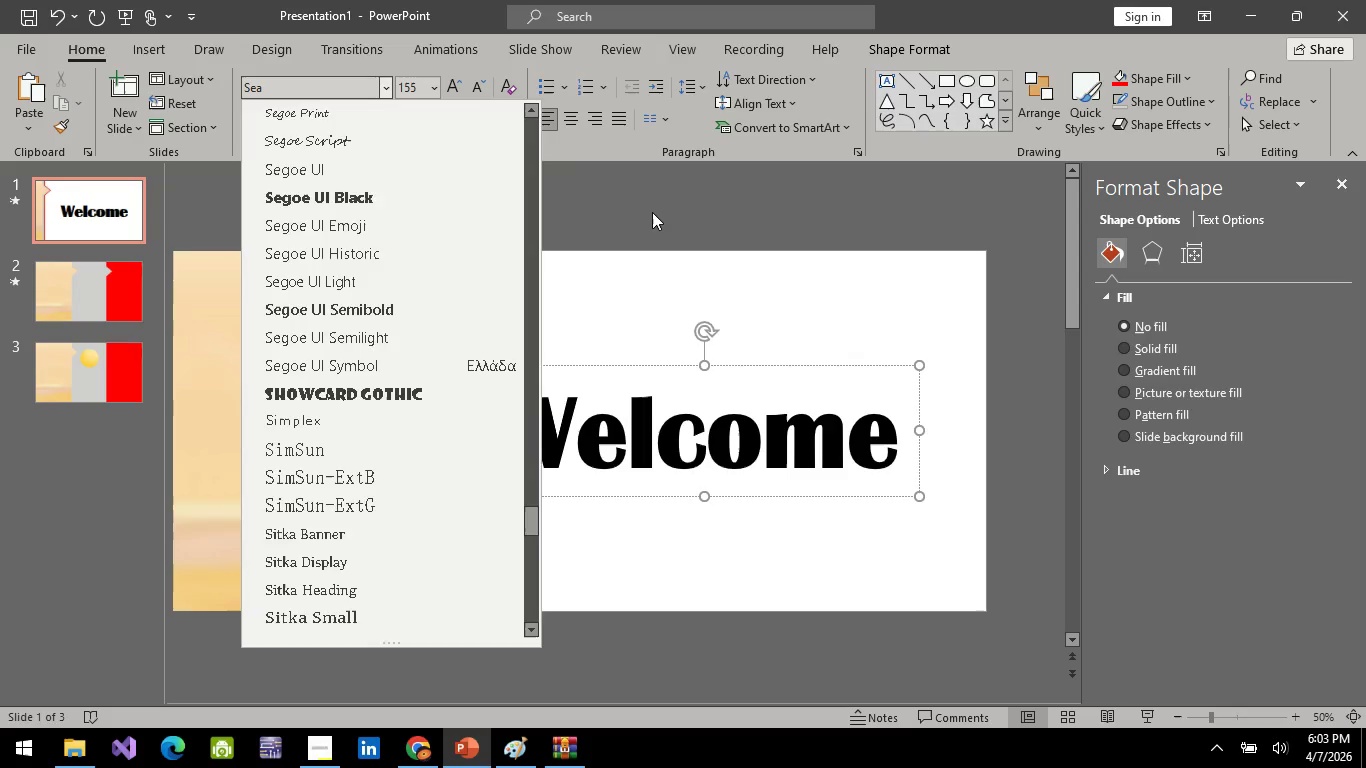 
left_click([652, 211])
 